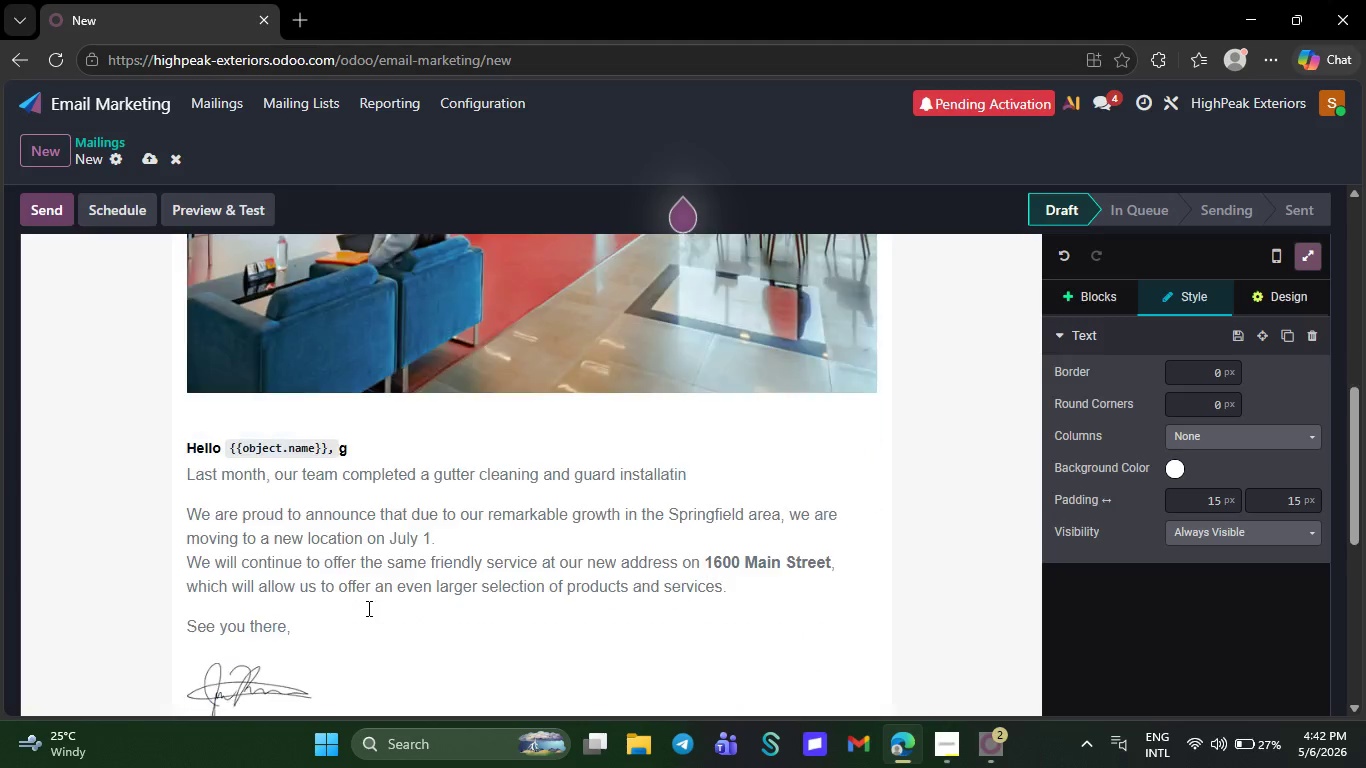 
key(Space)
 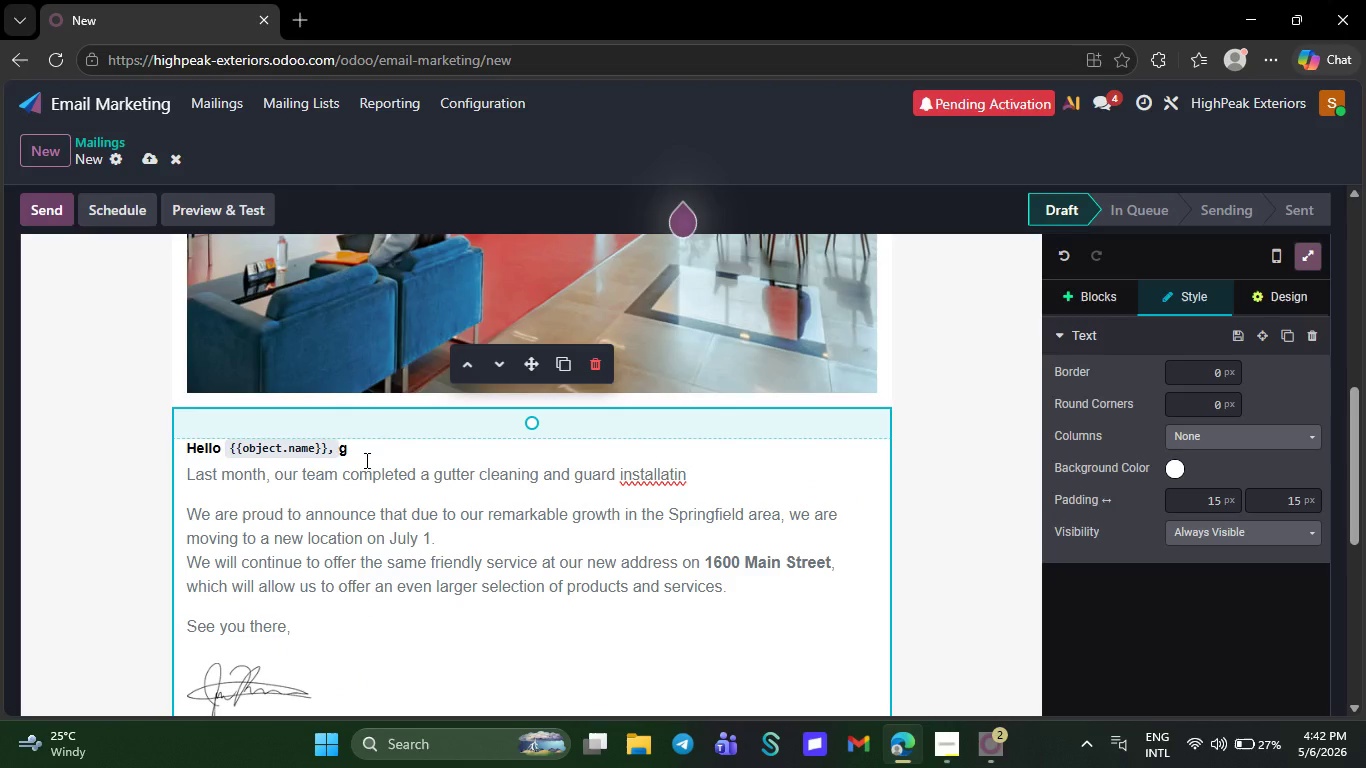 
left_click([364, 455])
 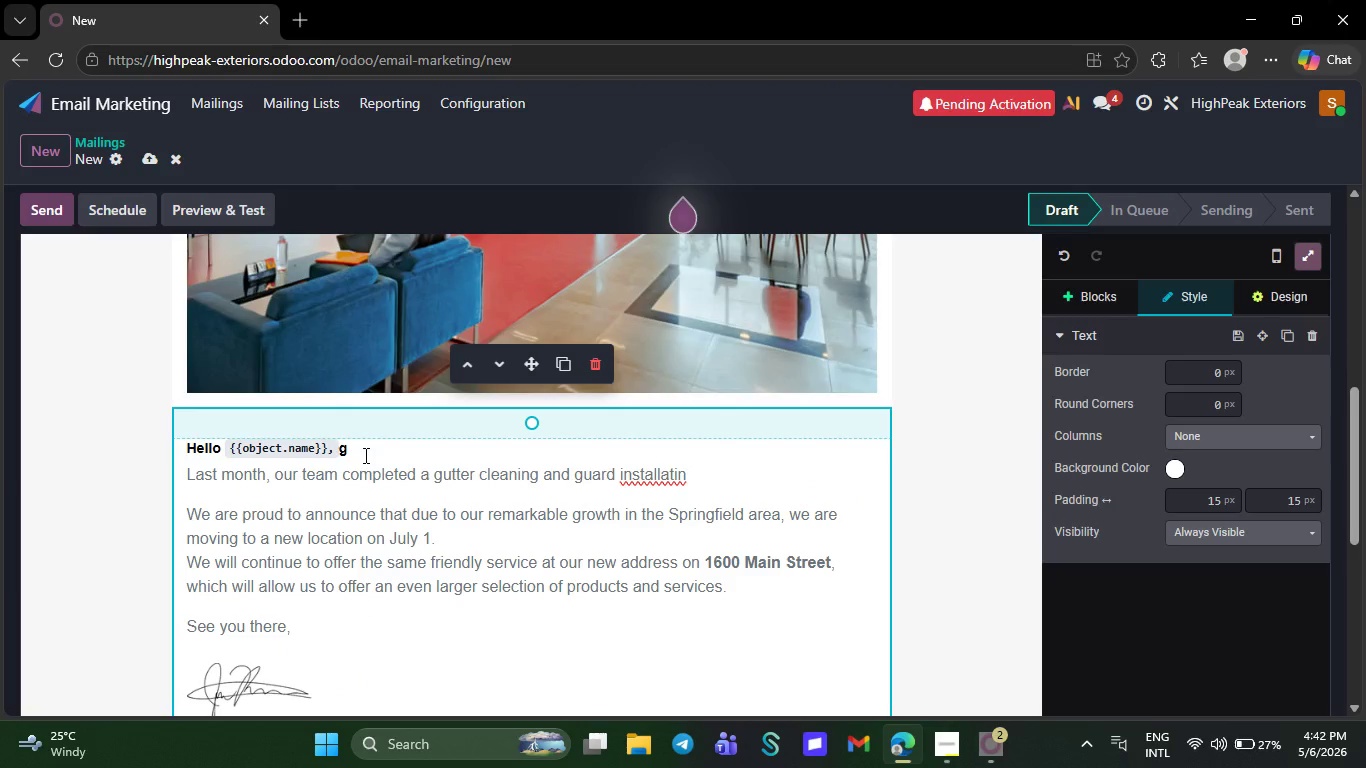 
key(Backspace)
 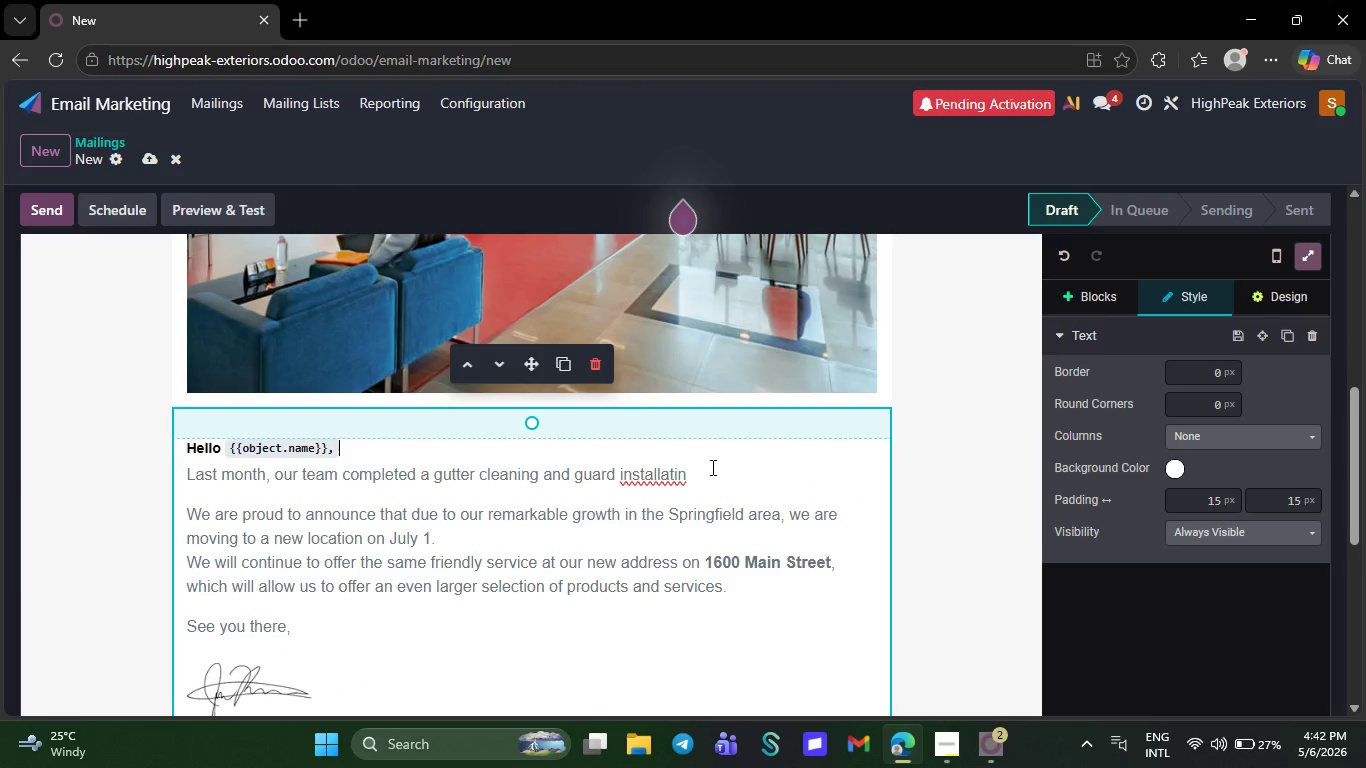 
left_click([703, 469])
 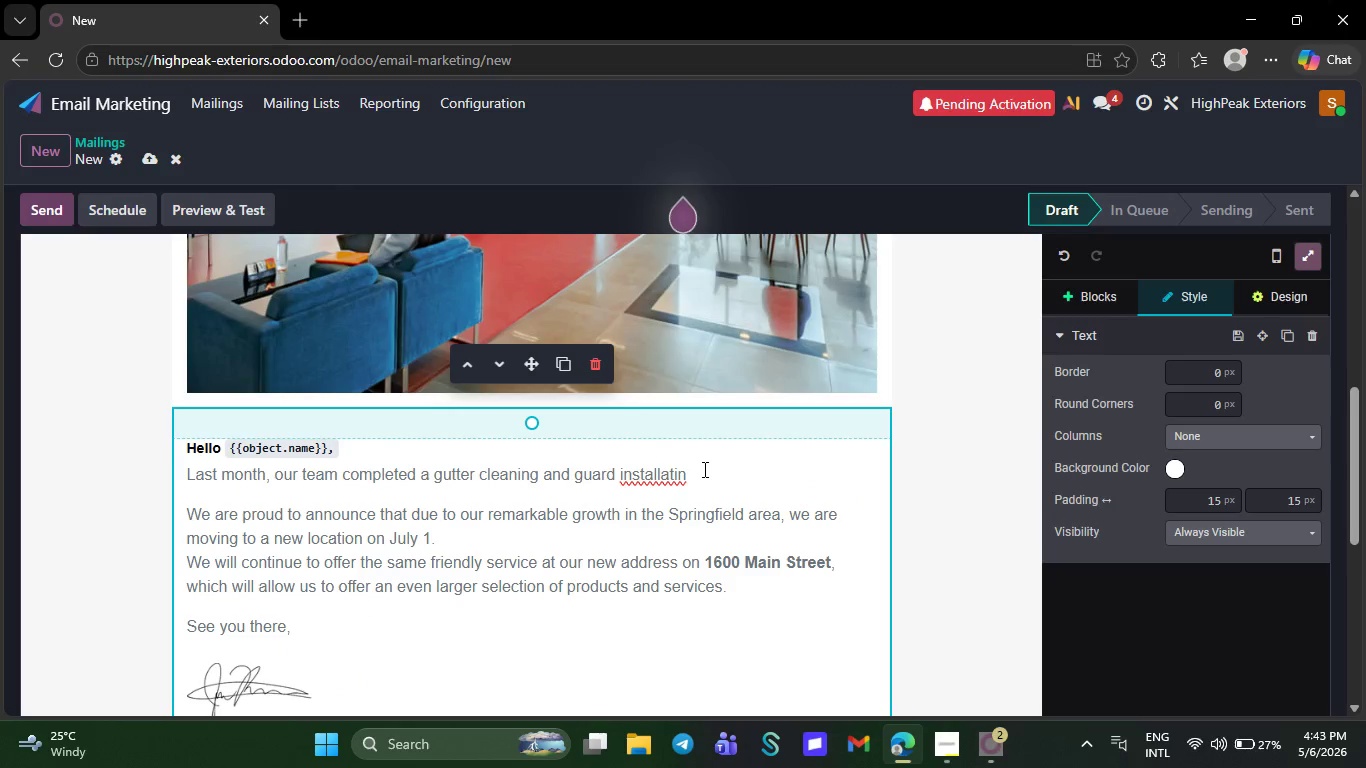 
key(ArrowLeft)
 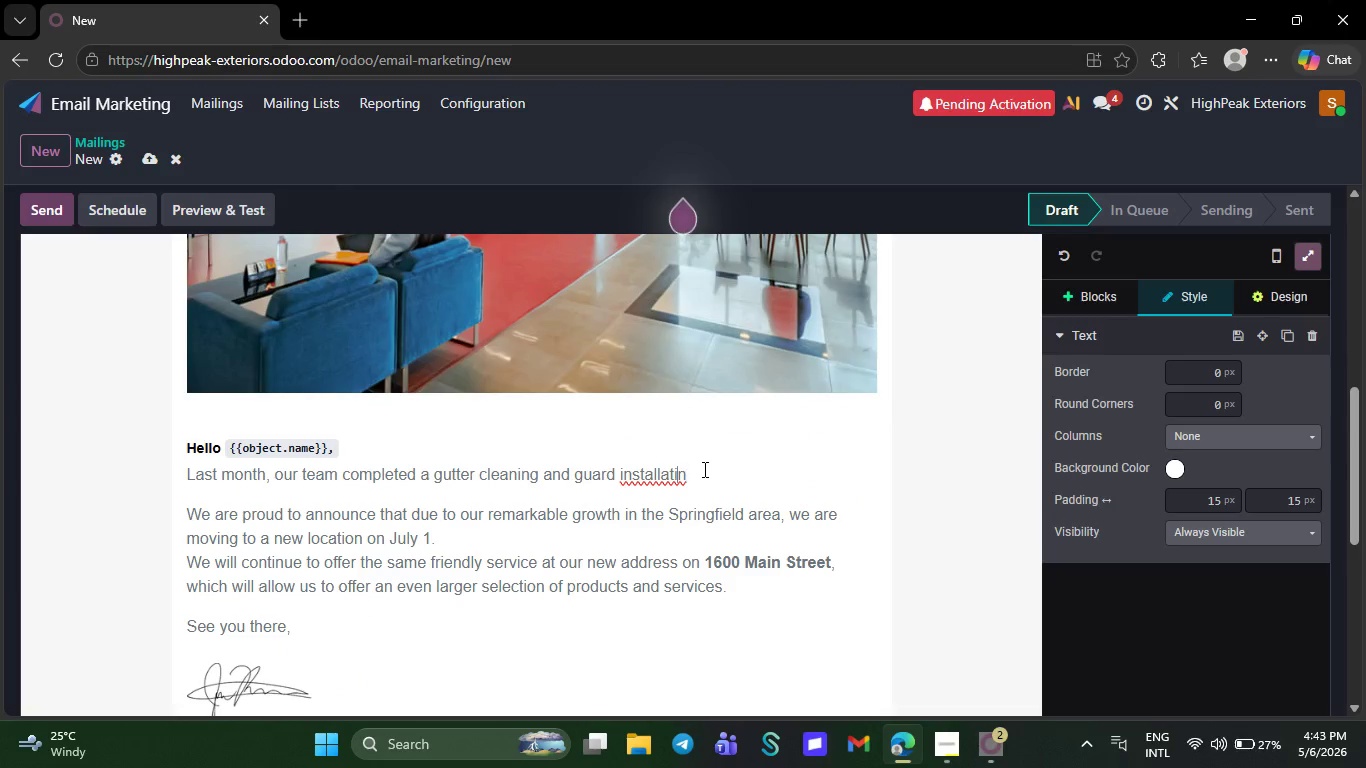 
key(ArrowLeft)
 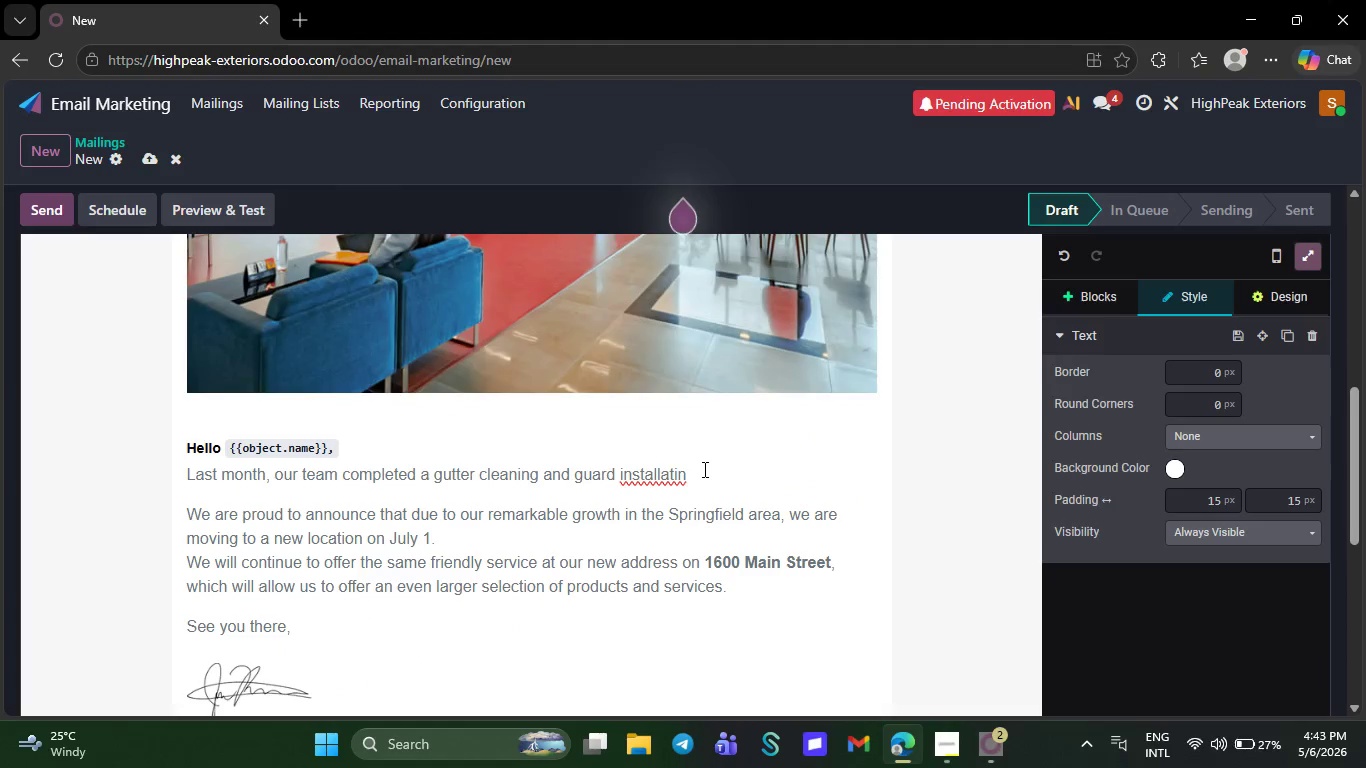 
key(O)
 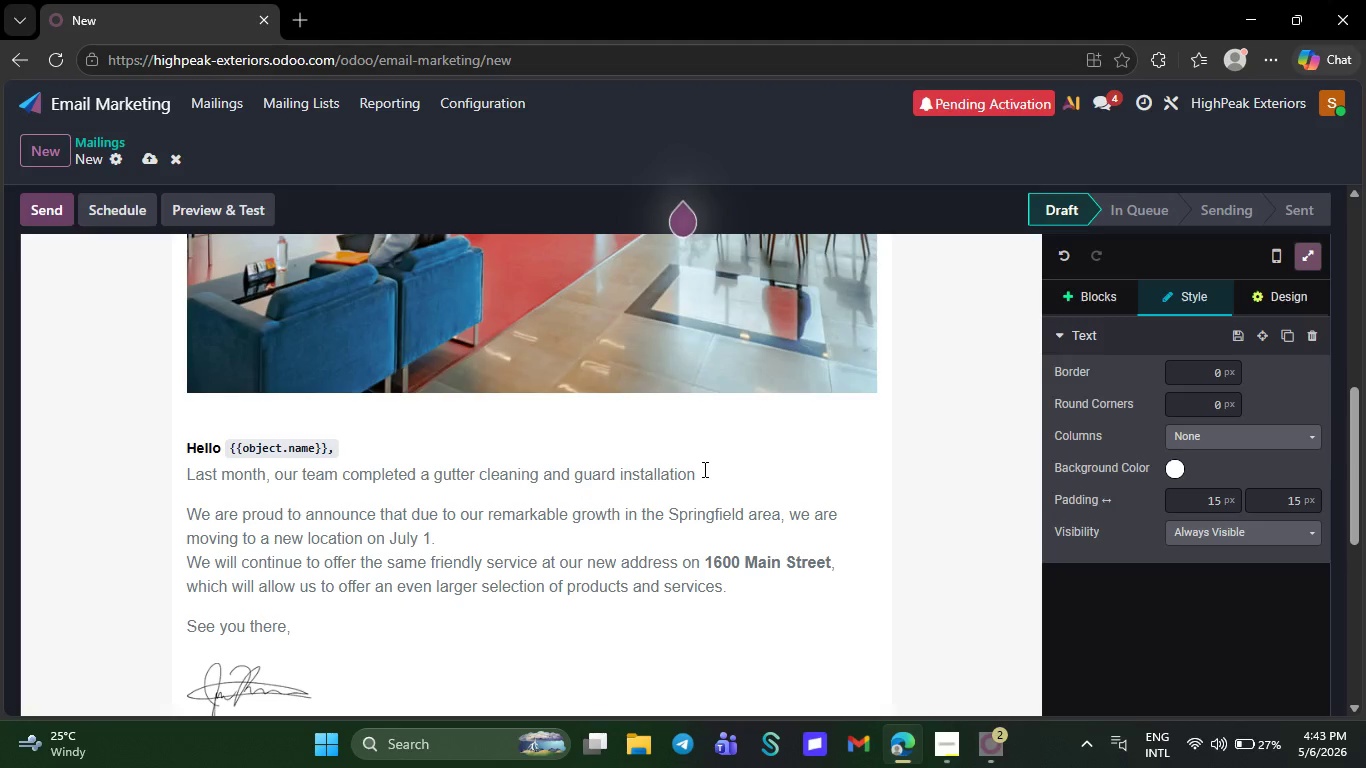 
key(ArrowRight)
 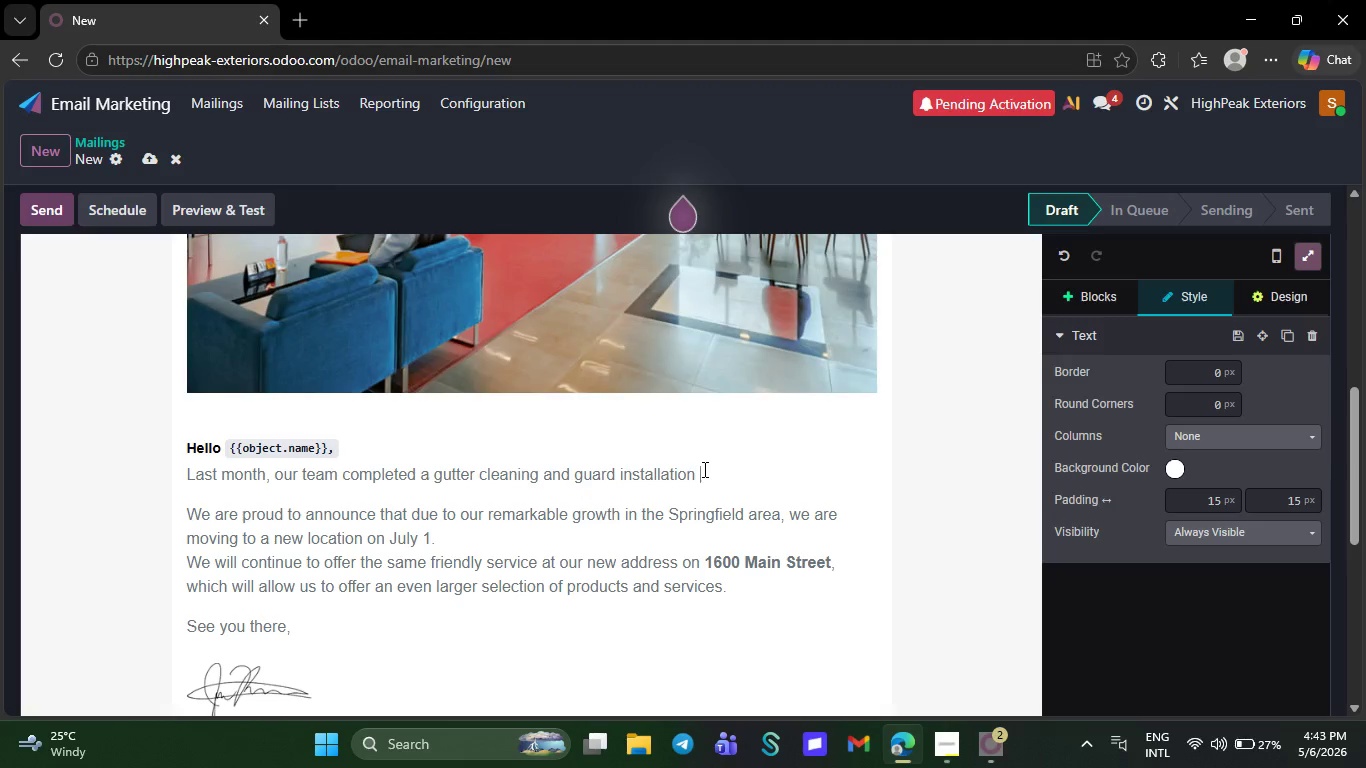 
key(ArrowRight)
 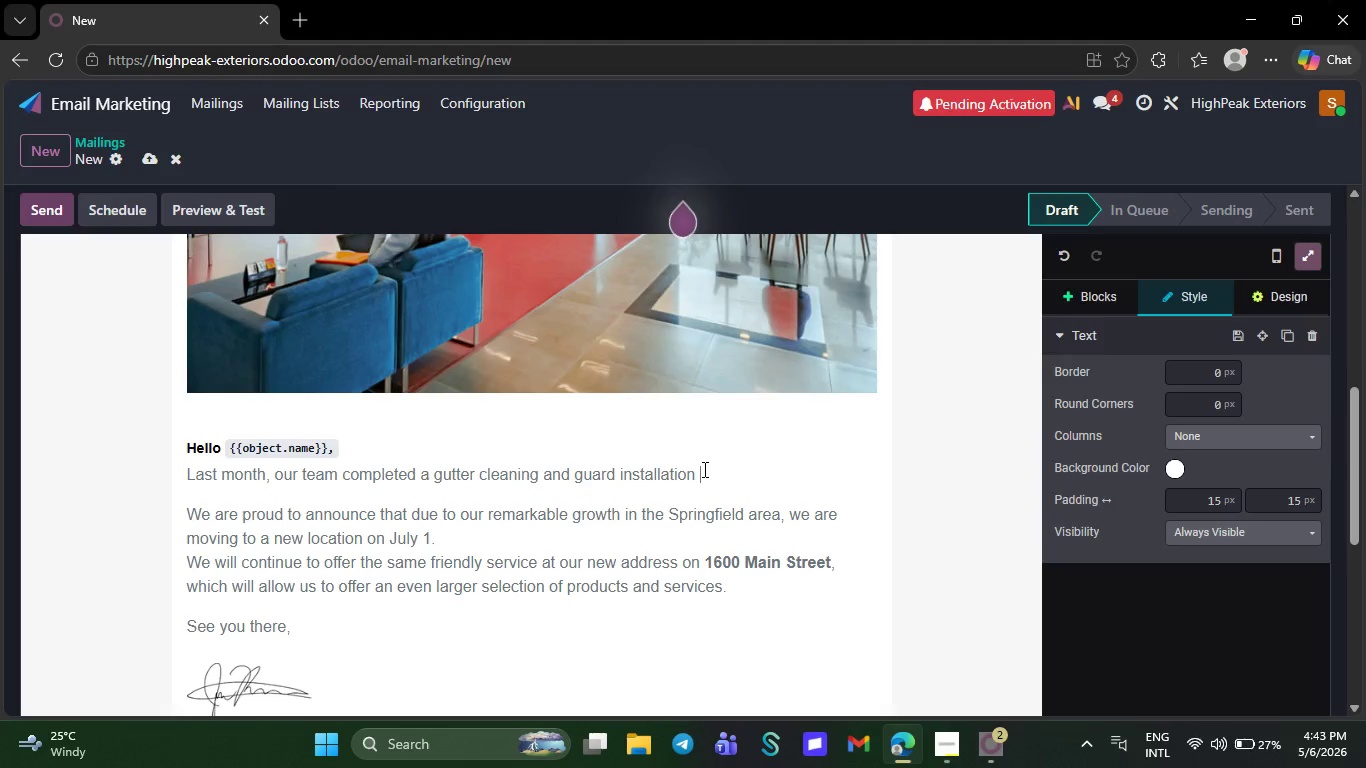 
type(project)
 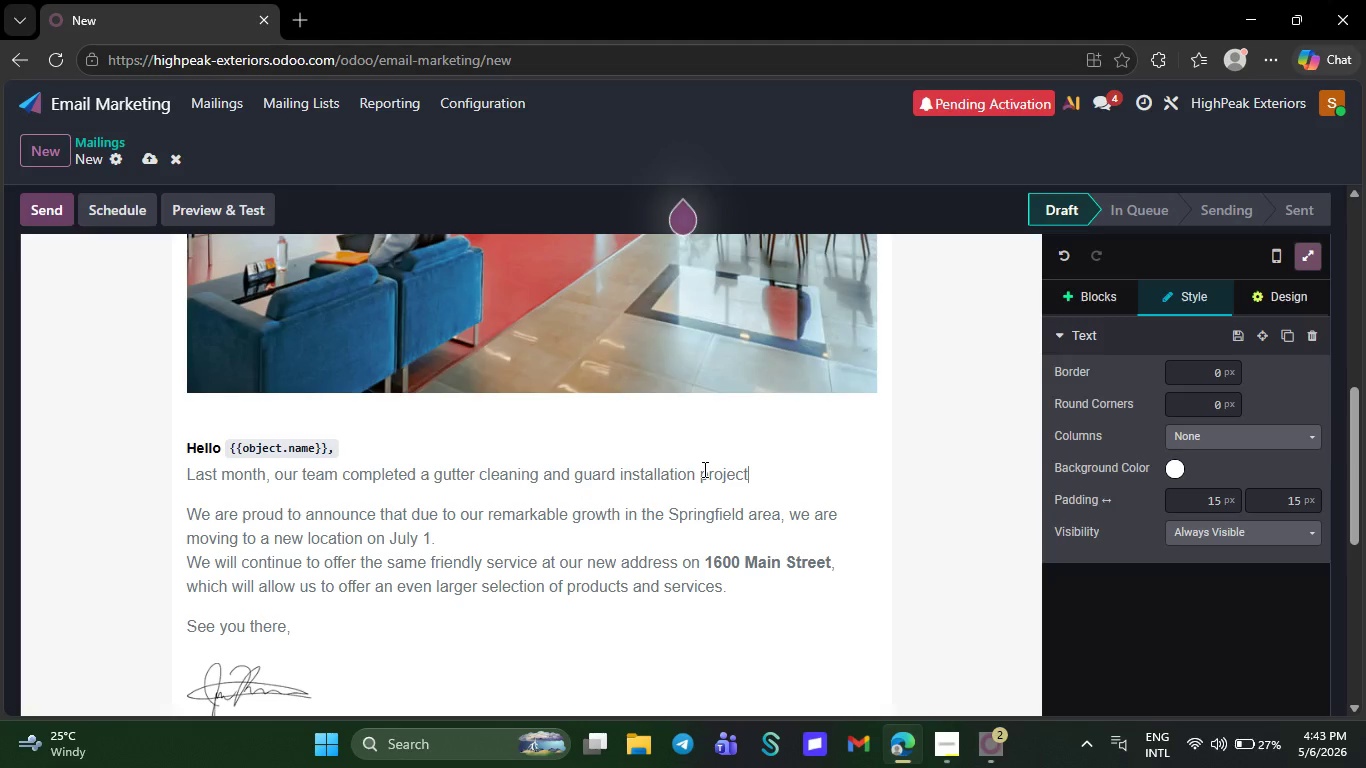 
type( a homeowner in the)
 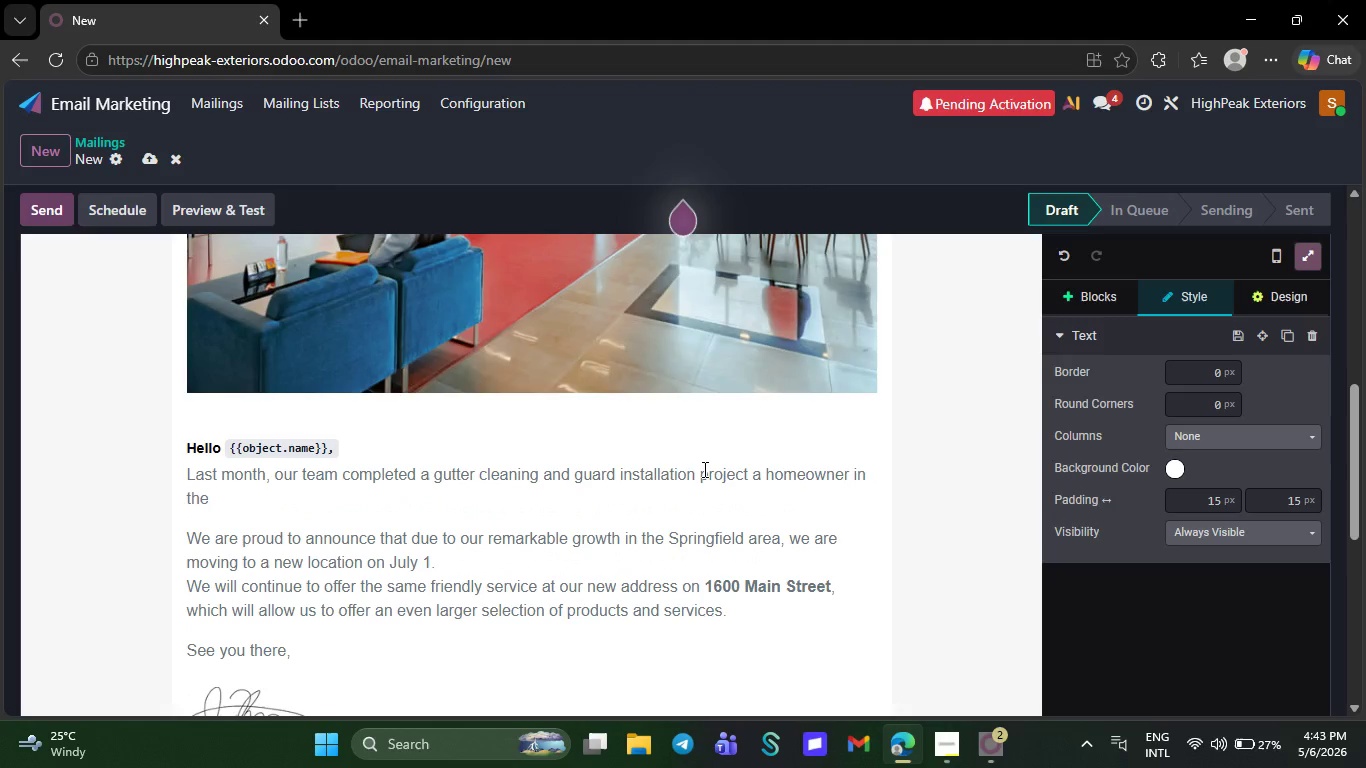 
type( local)
 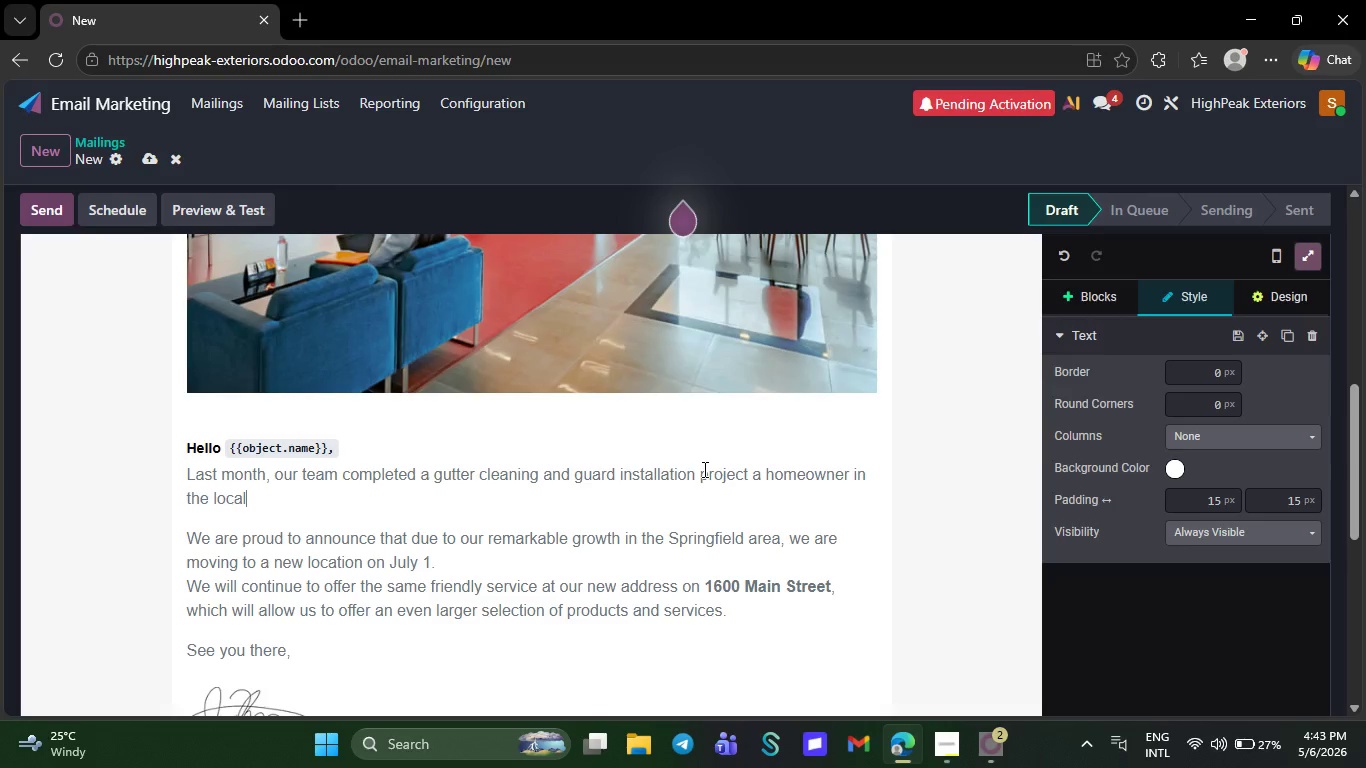 
type( area whowa)
key(Backspace)
key(Backspace)
type(n )
 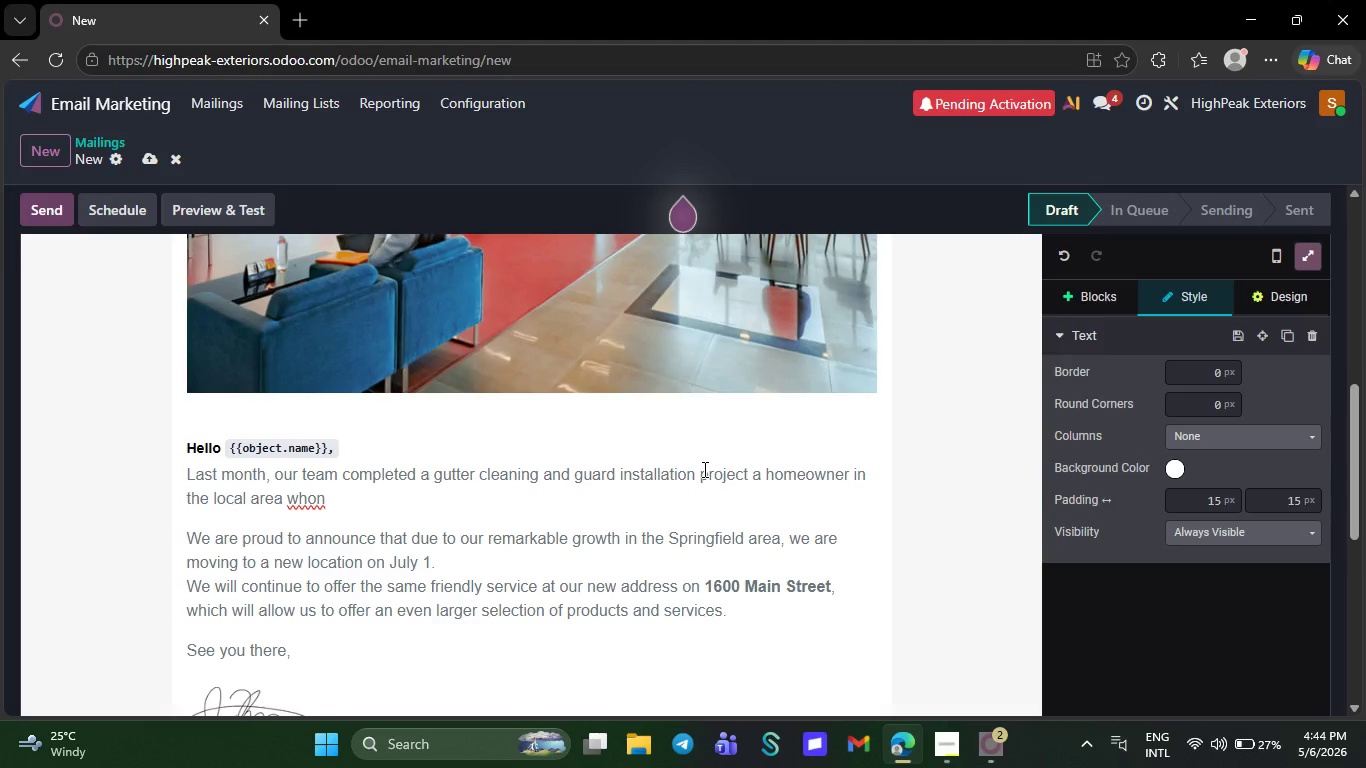 
key(Backspace)
key(Backspace)
type( was)
 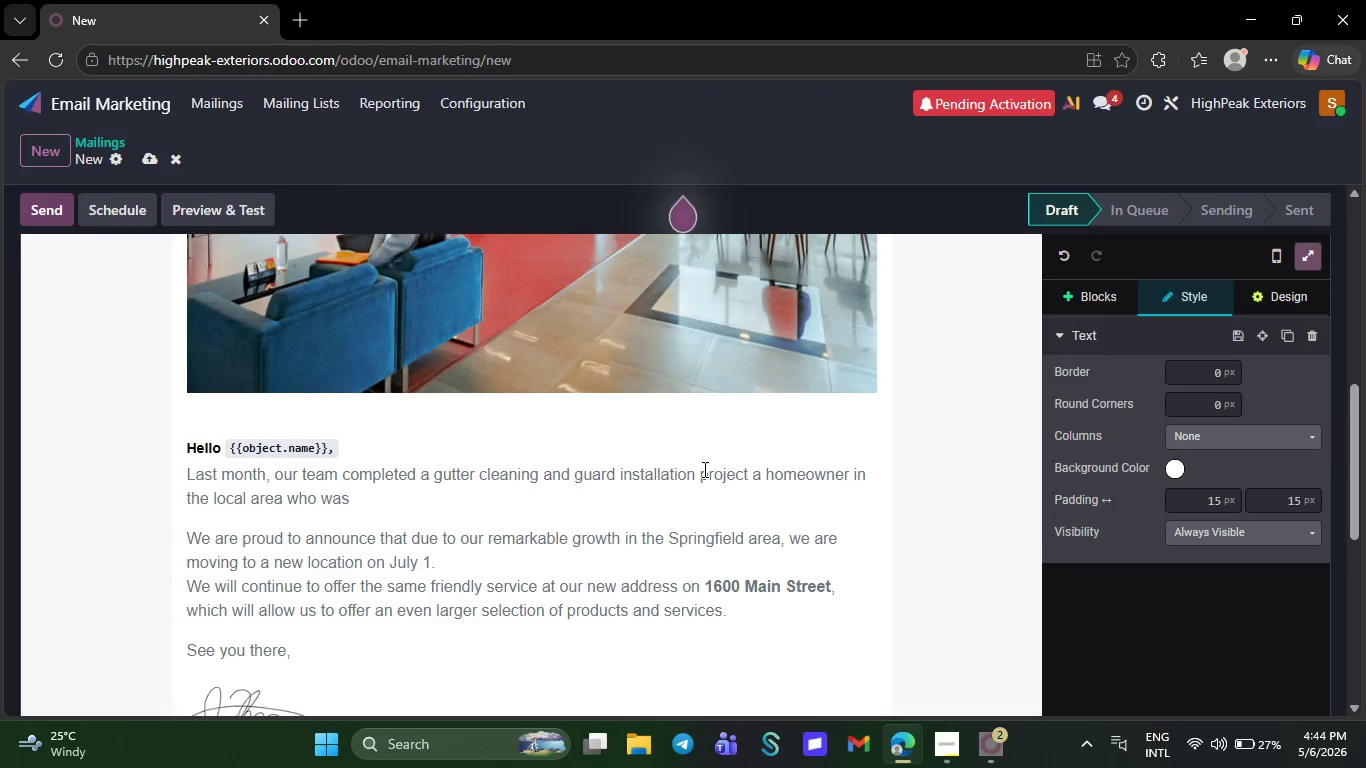 
key(Space)
 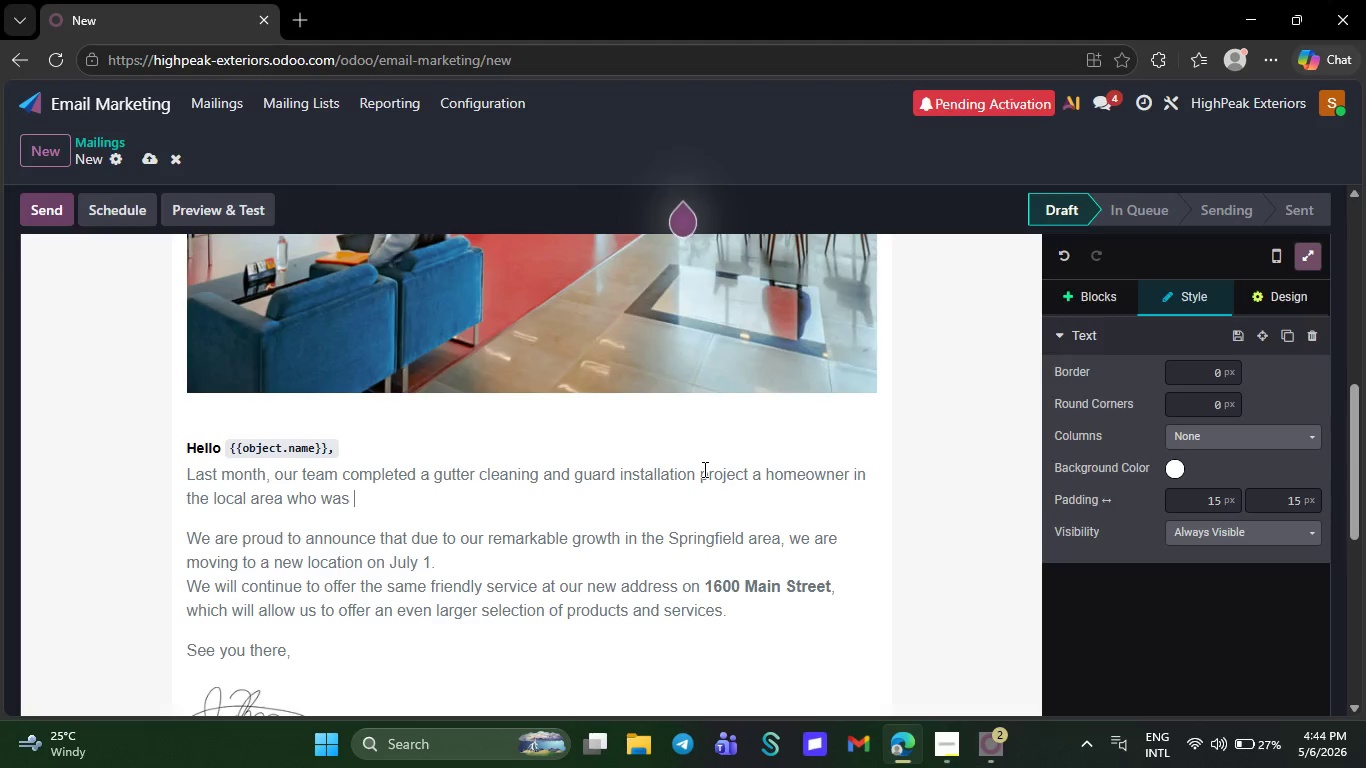 
wait(5.88)
 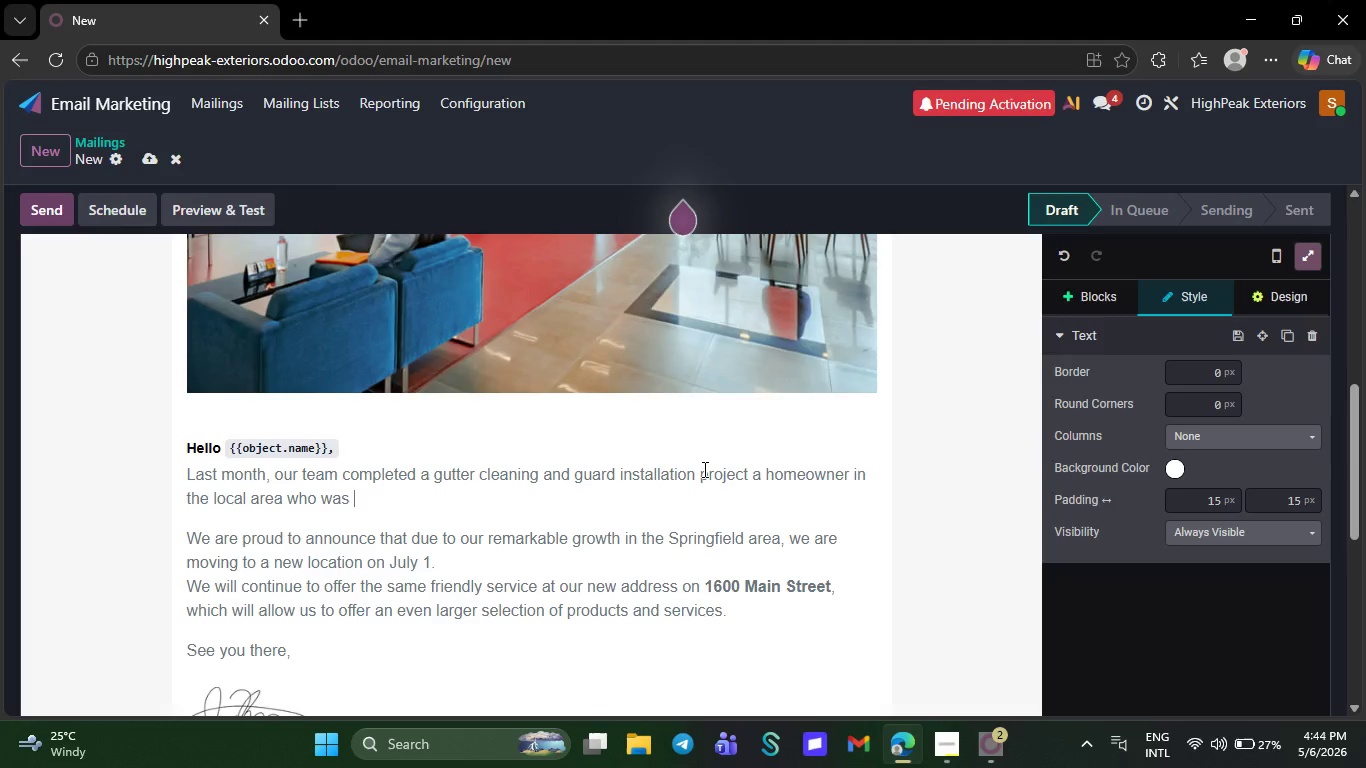 
type(experiencing water overflow near their f)
 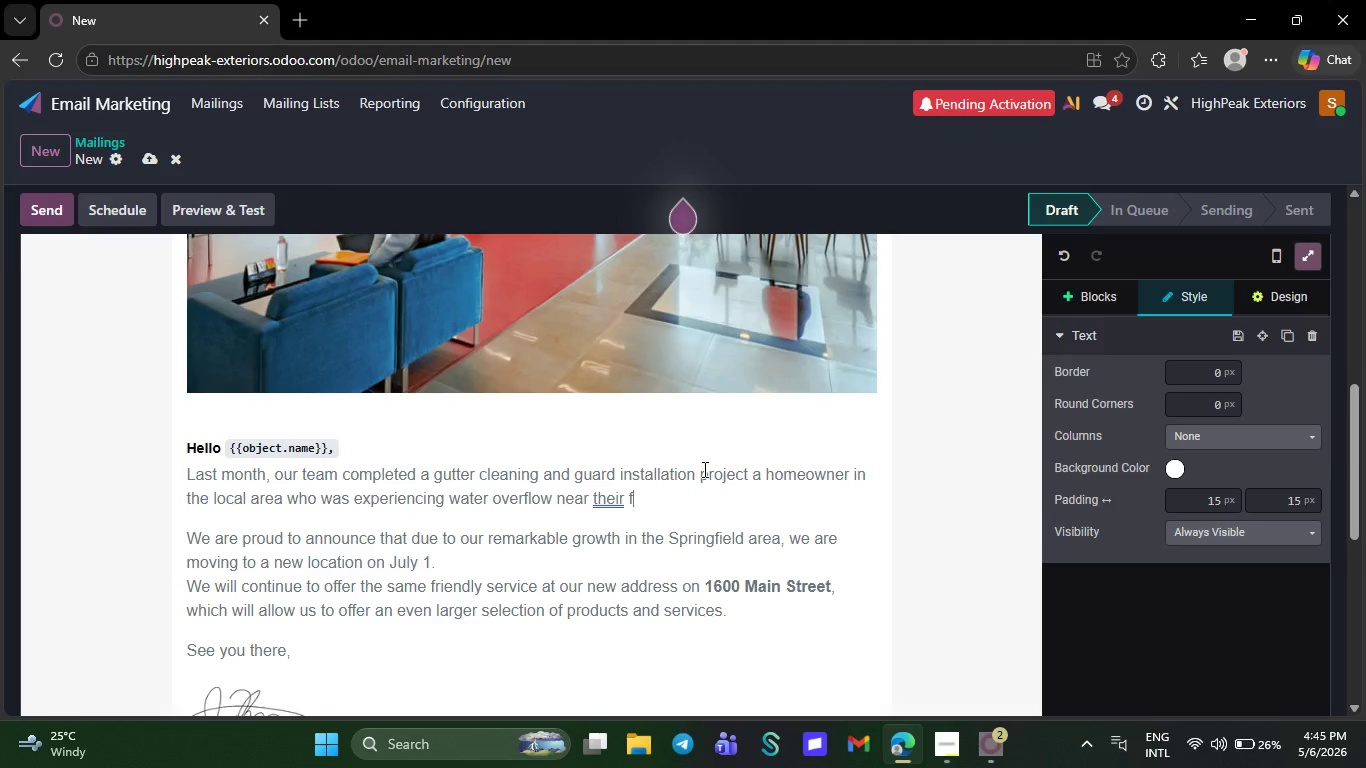 
wait(13.14)
 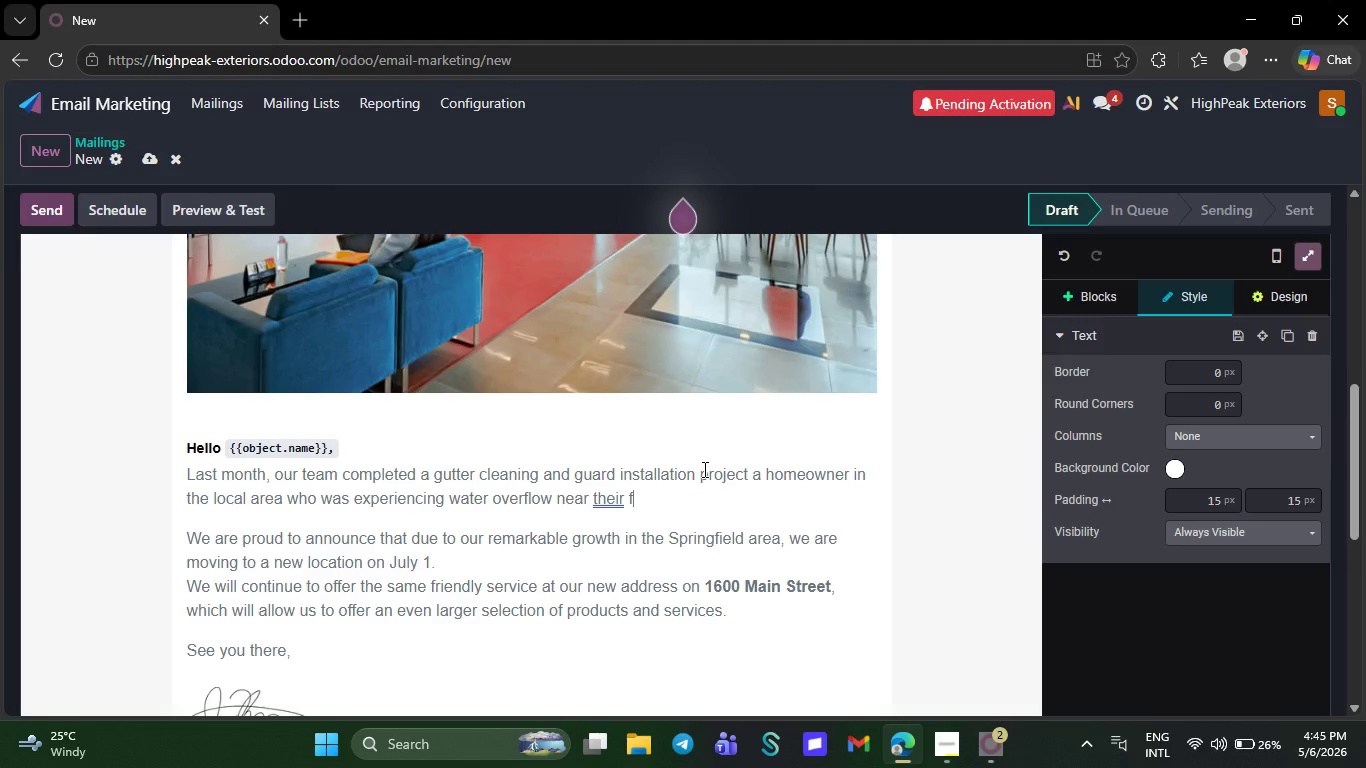 
type(oundation )
 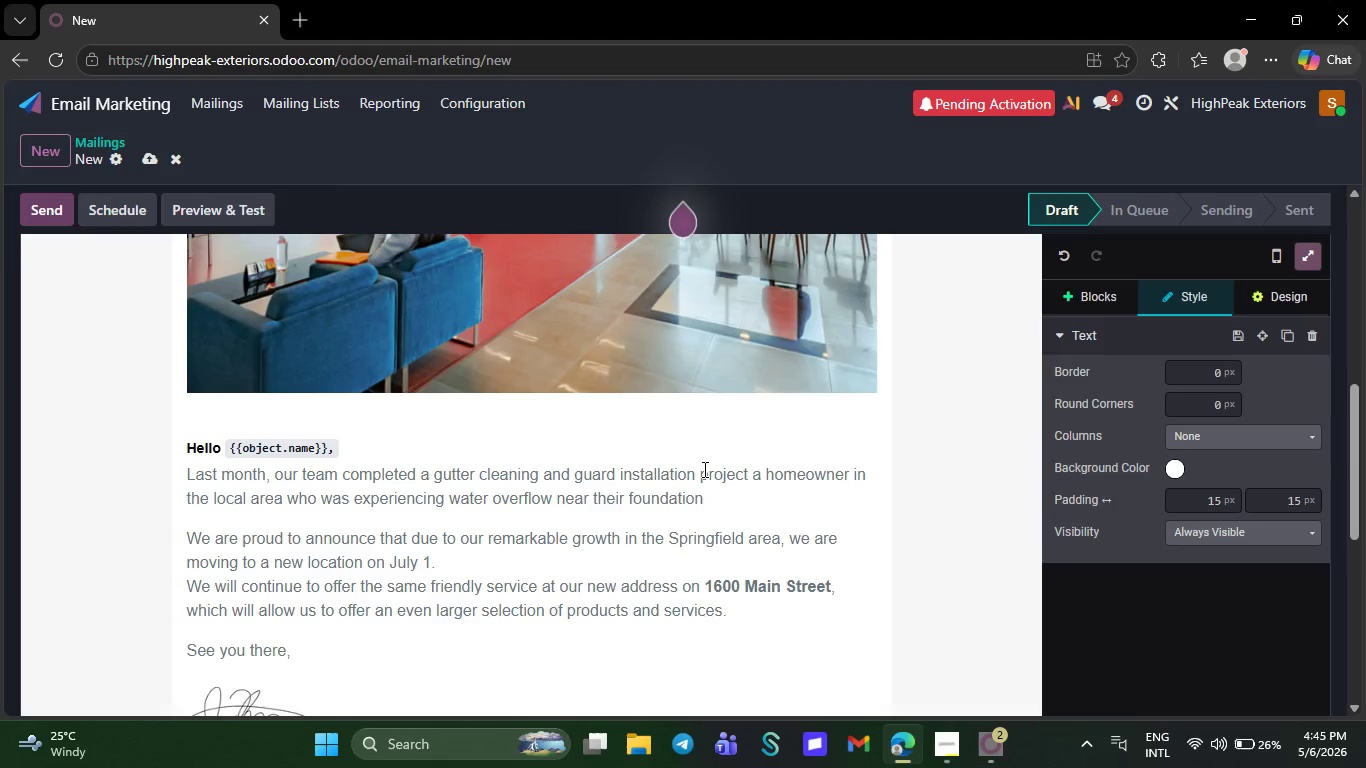 
type(after every)
 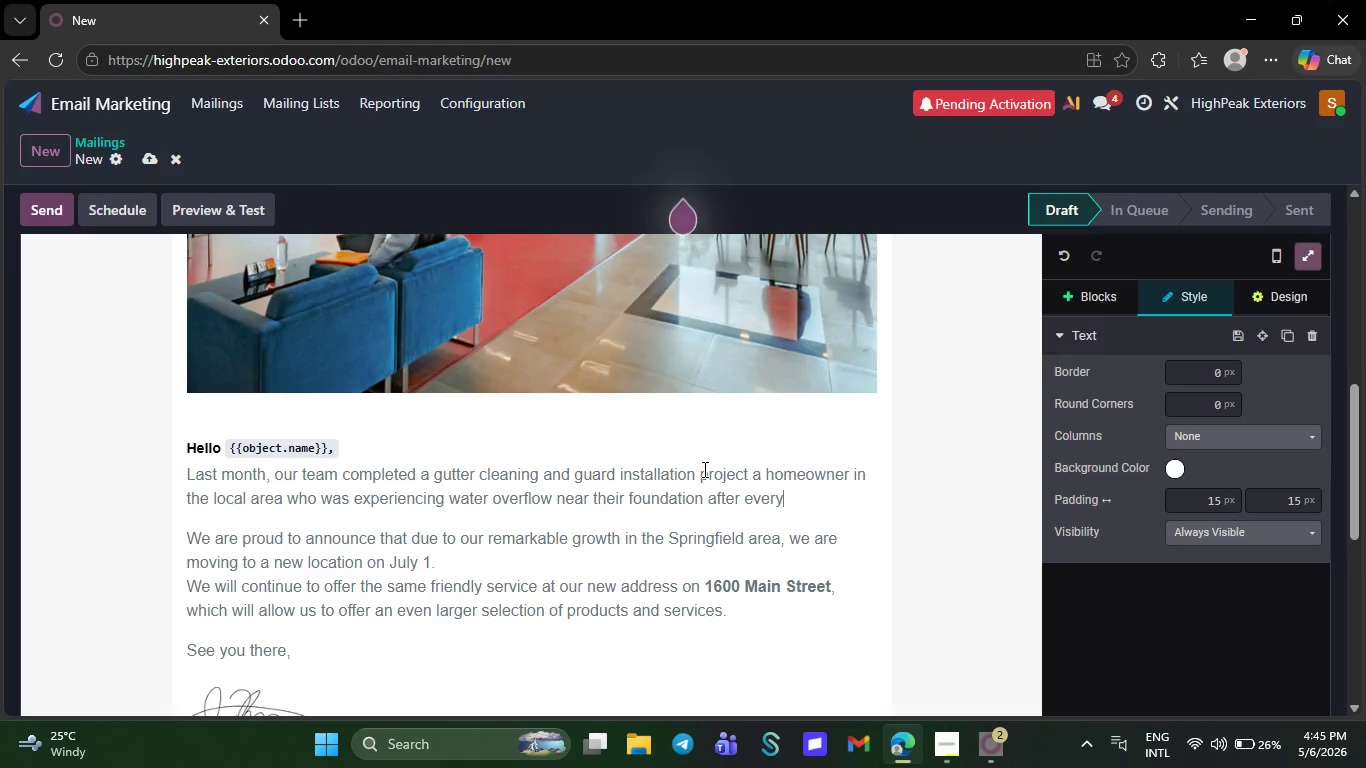 
wait(6.11)
 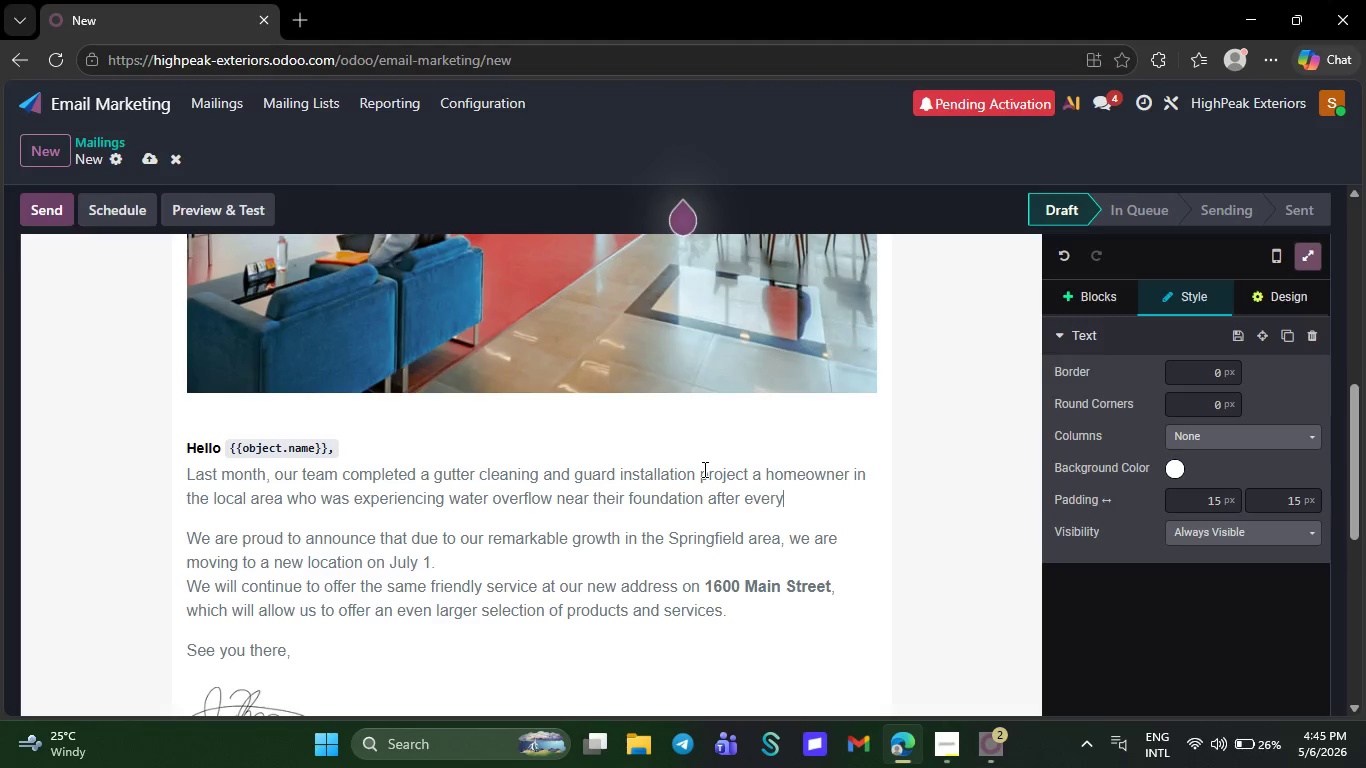 
type( st)
 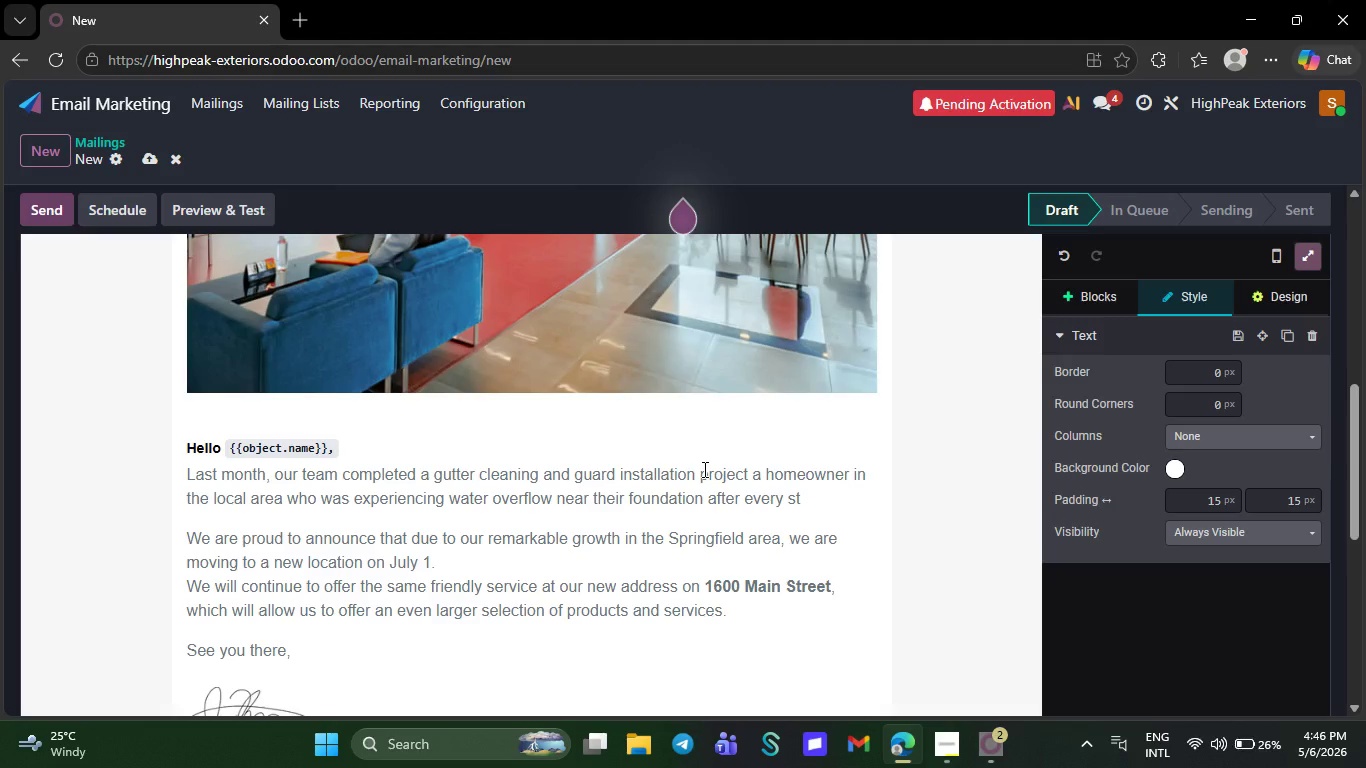 
type(orm )
 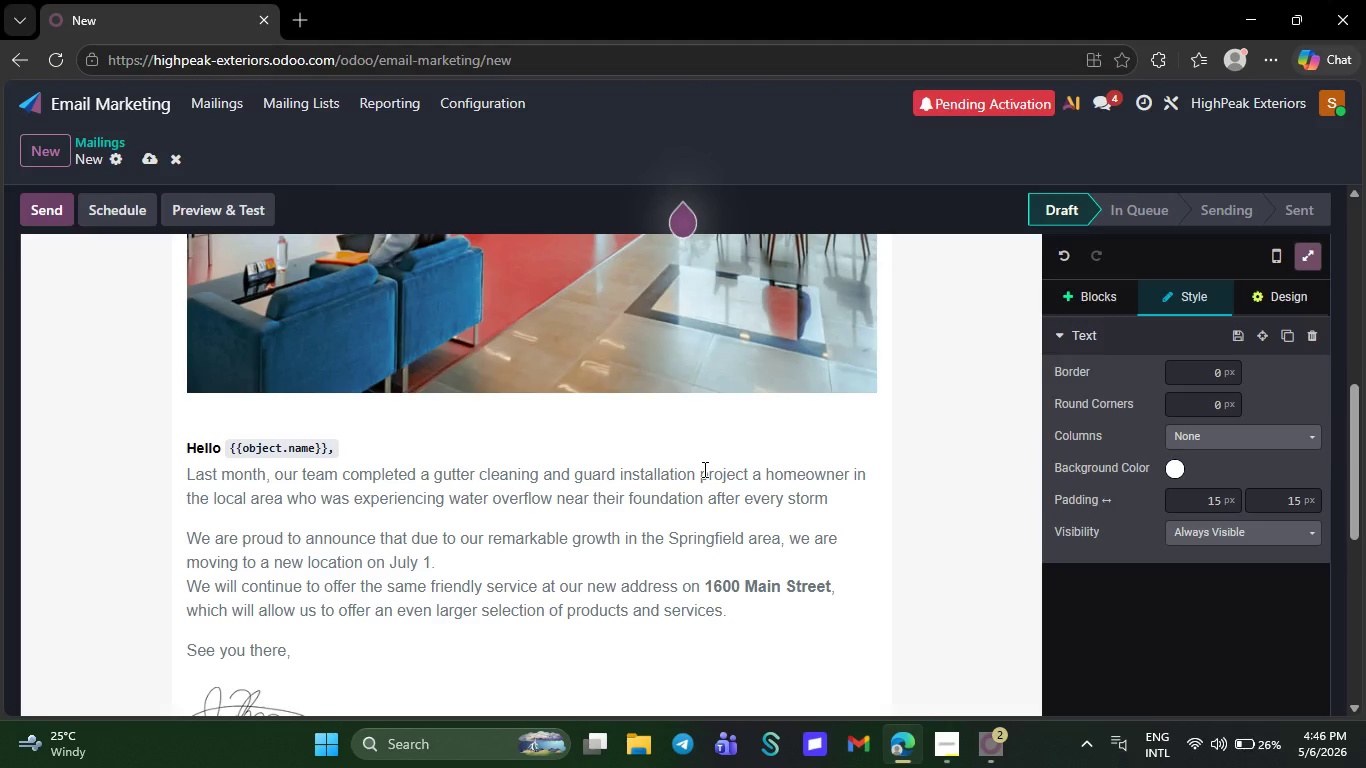 
wait(18.28)
 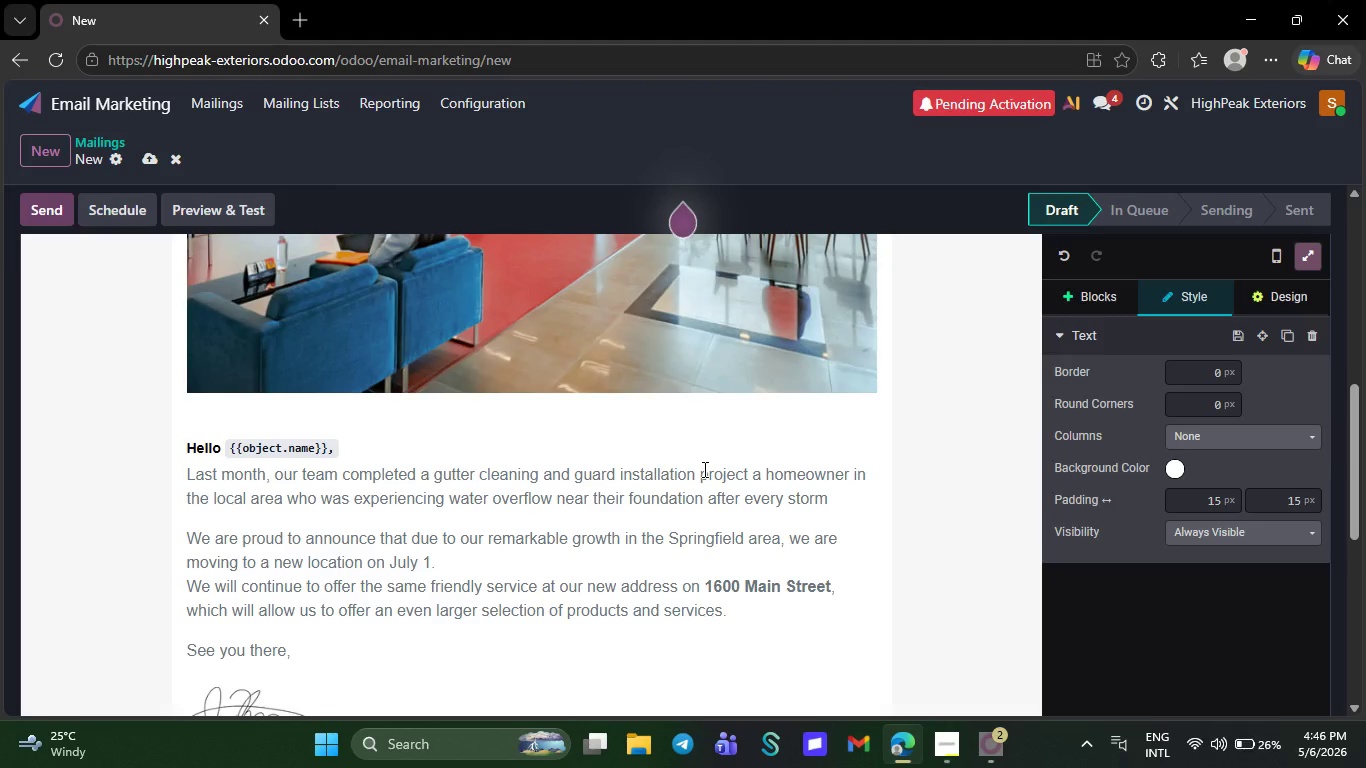 
type('.)
key(Backspace)
key(Backspace)
key(Backspace)
type(.)
key(NumpadEnter)
type(After inspecting the property, we discove)
 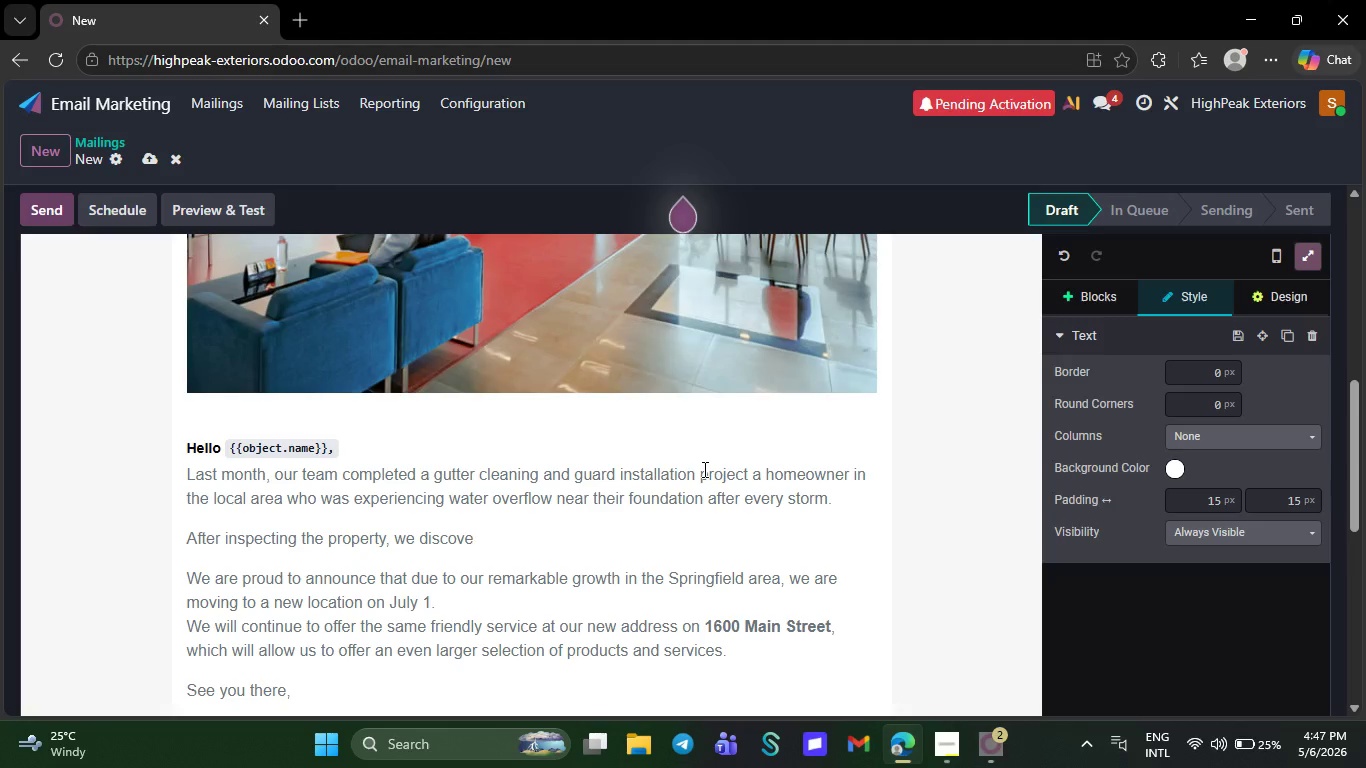 
wait(11.95)
 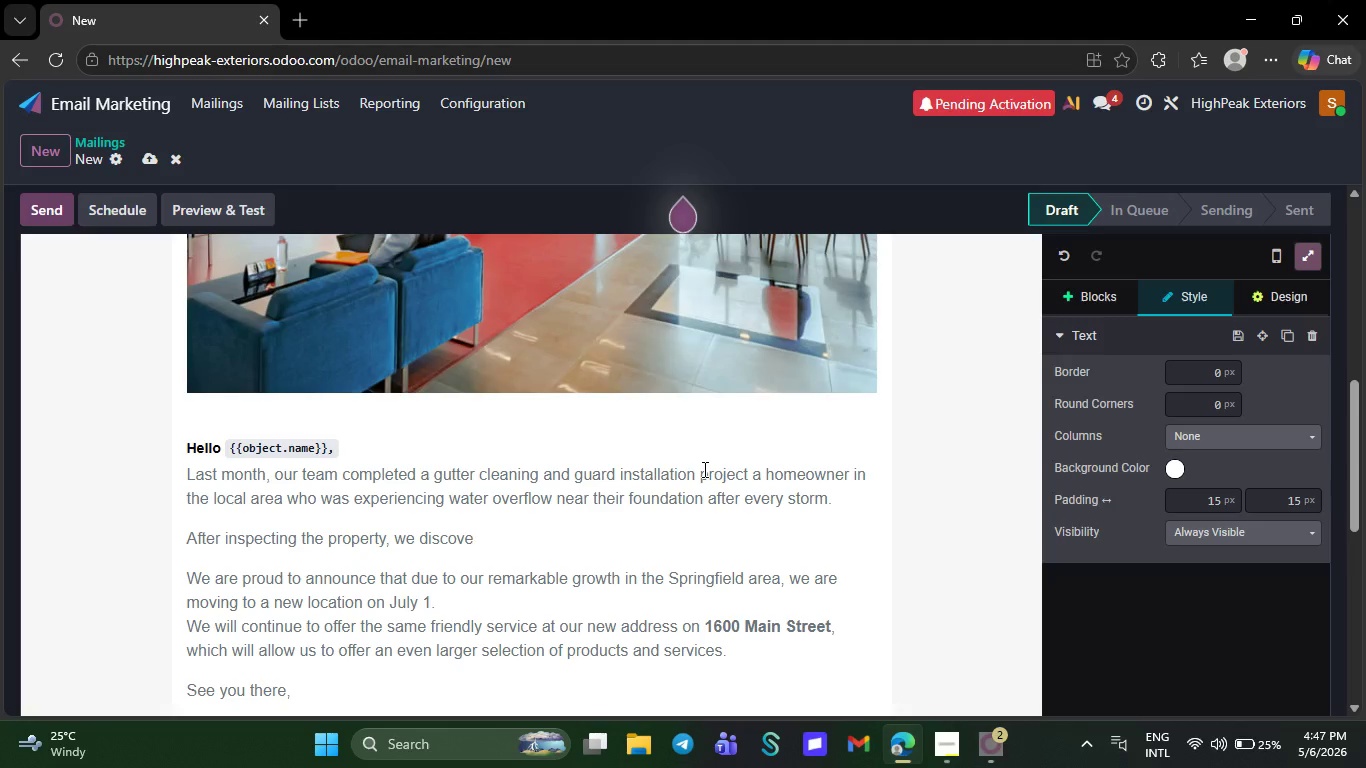 
type(rd)
 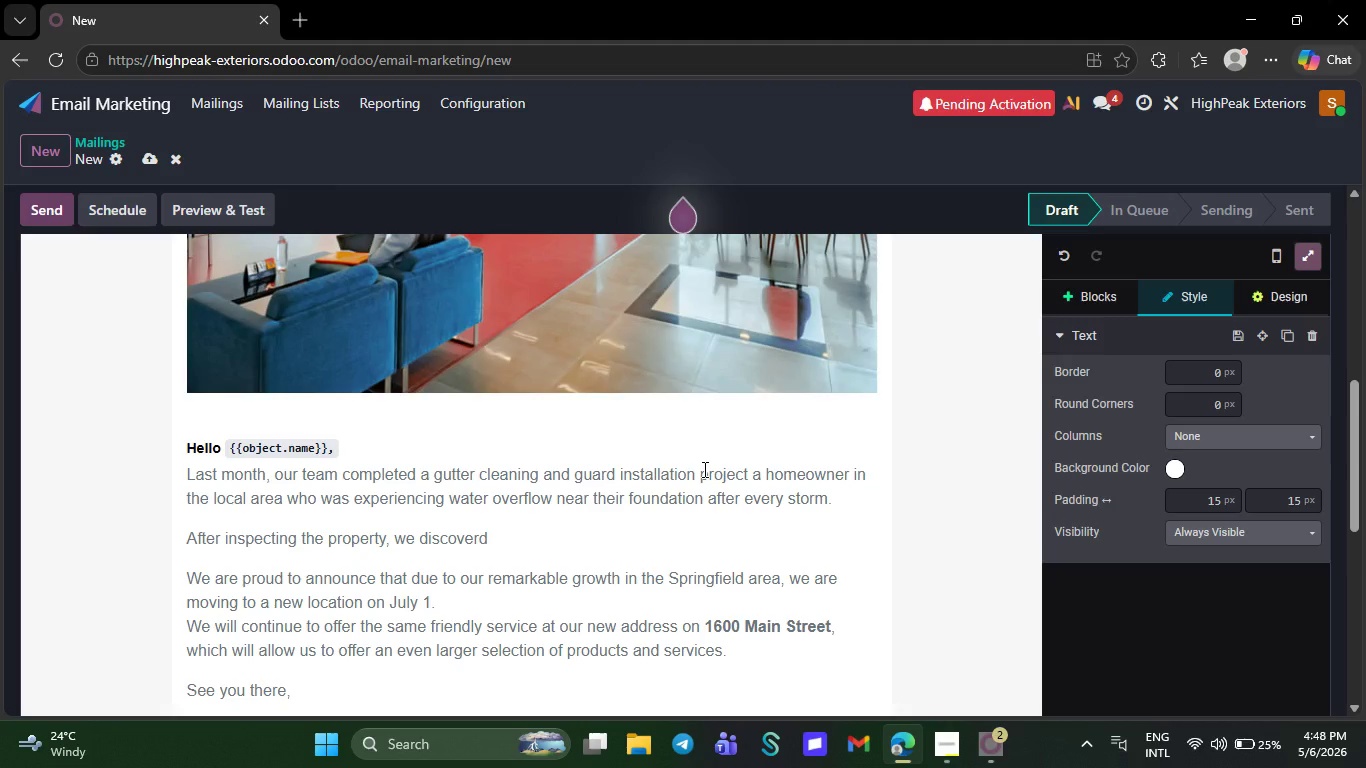 
wait(68.56)
 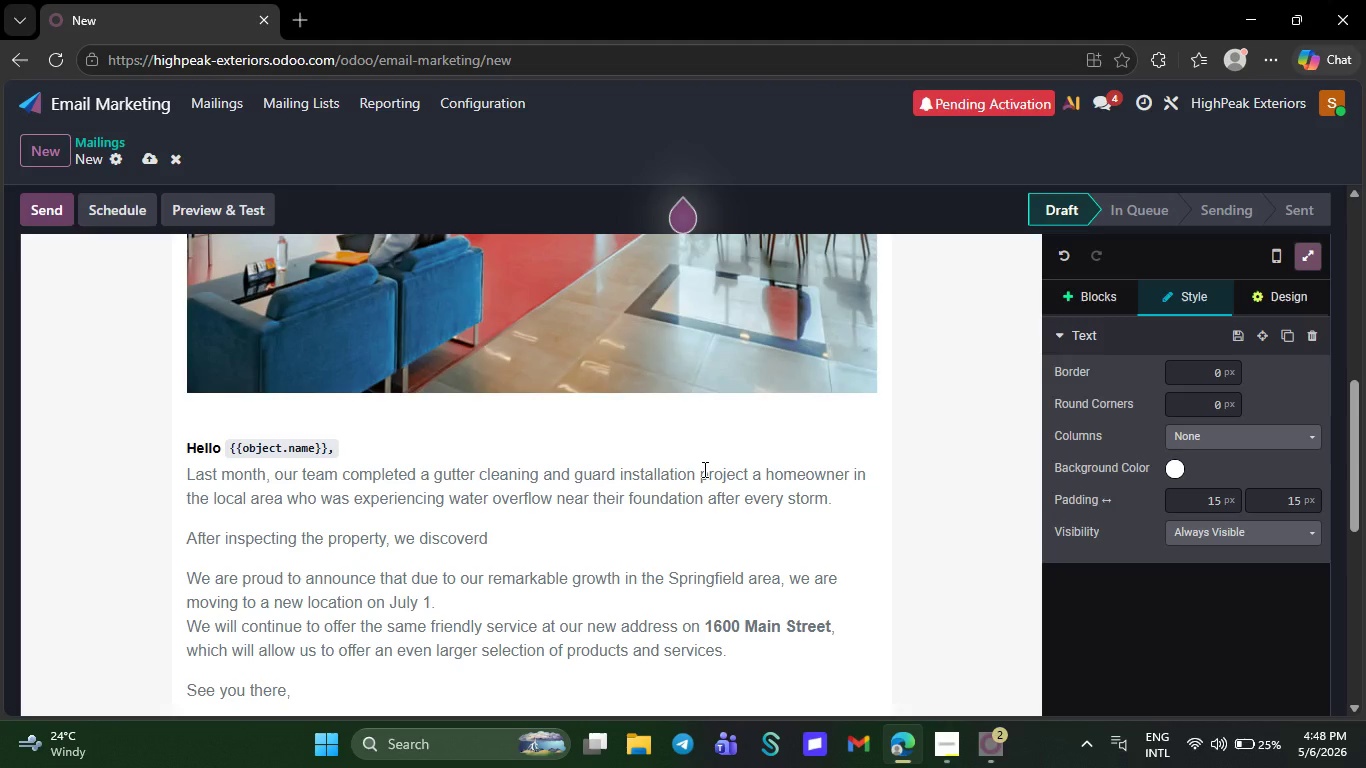 
key(Space)
 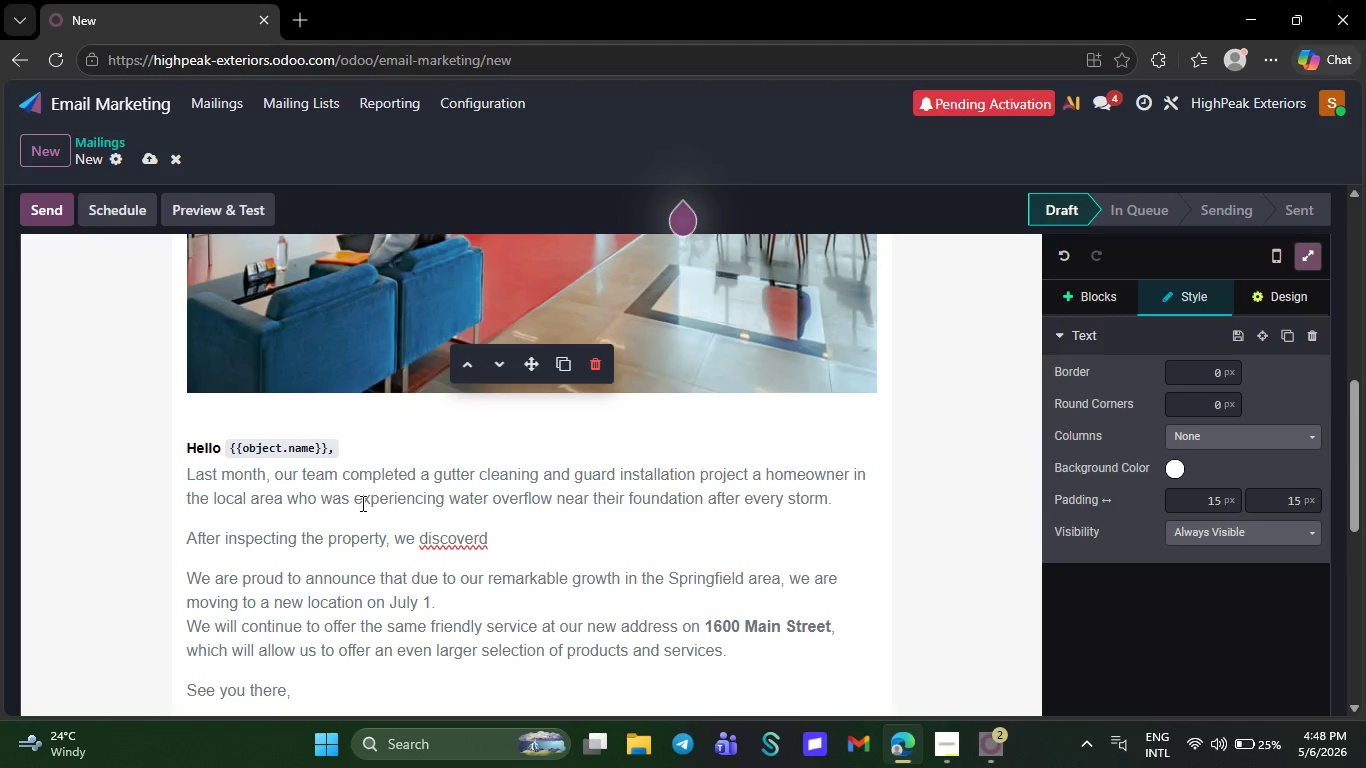 
right_click([441, 535])
 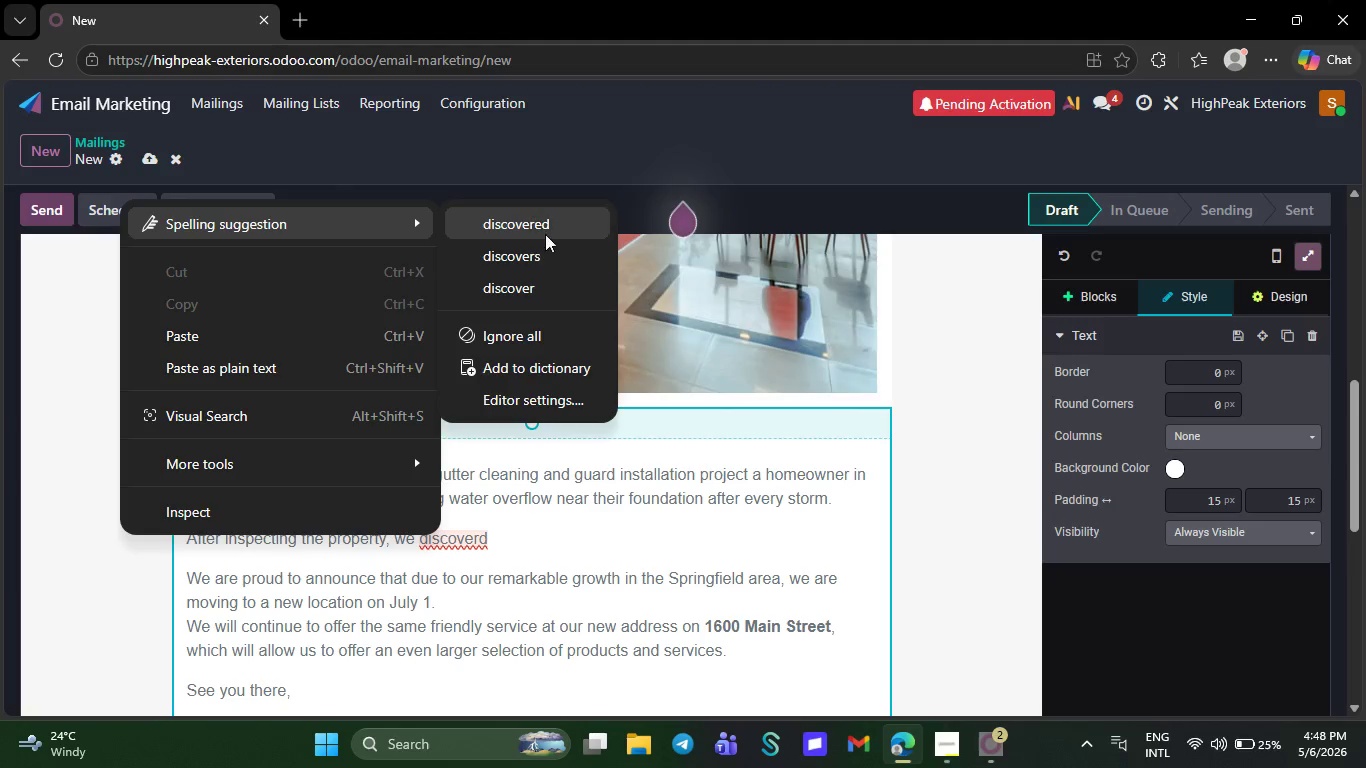 
left_click([547, 231])
 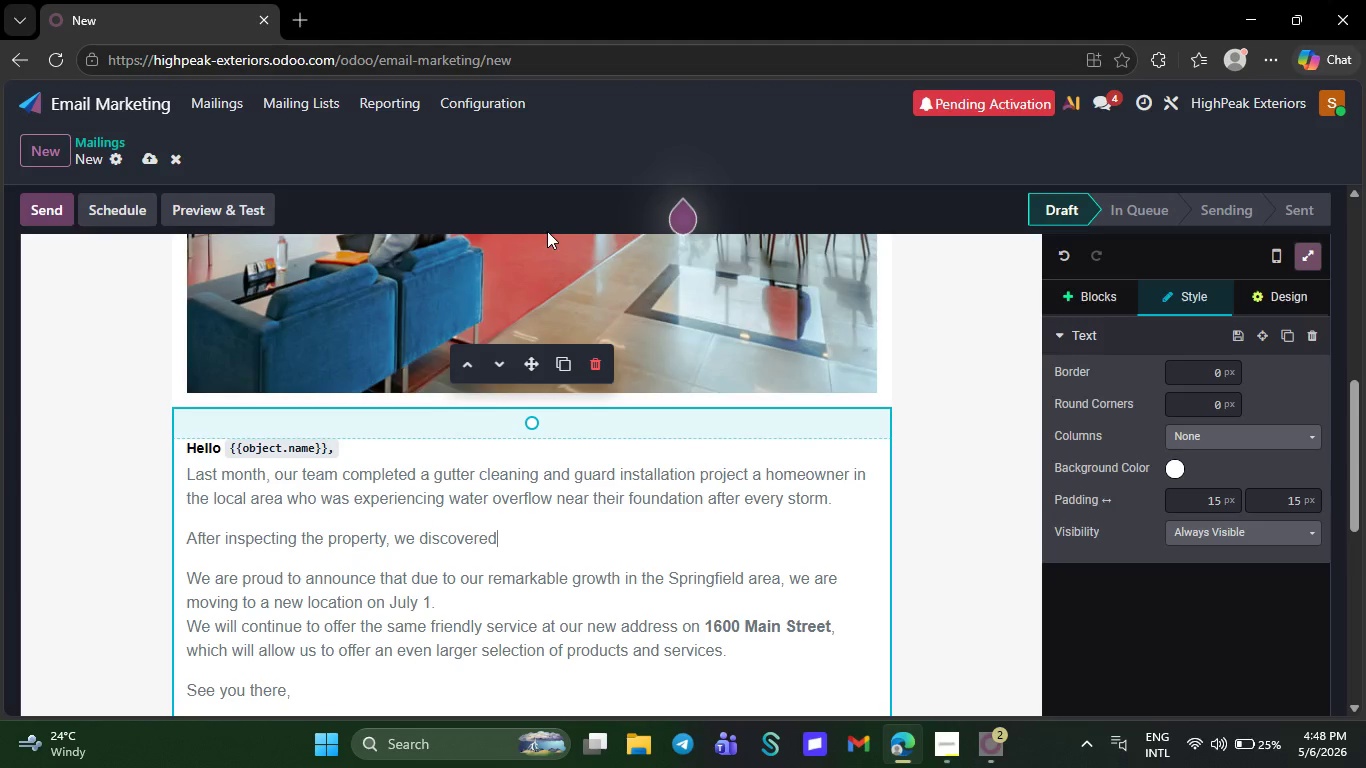 
type(c)
key(Backspace)
type( clo)
 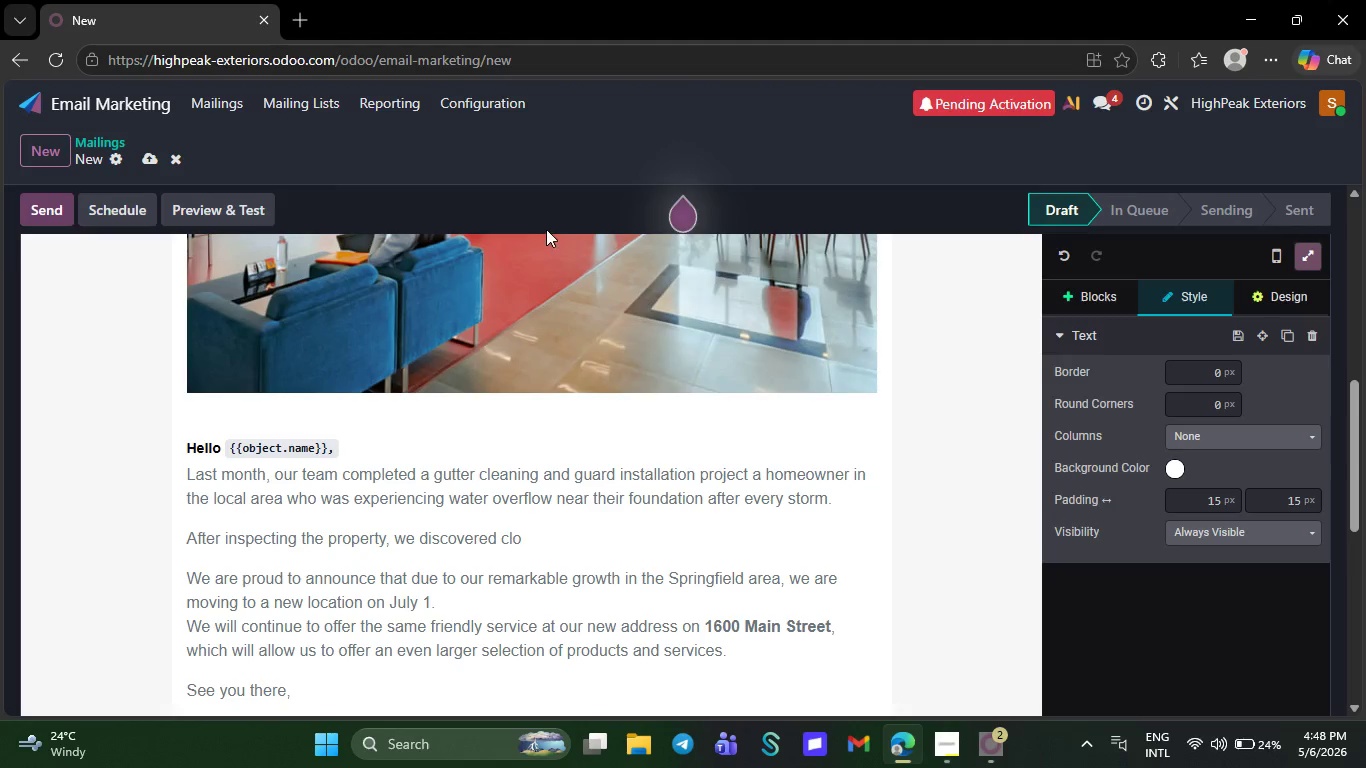 
wait(8.0)
 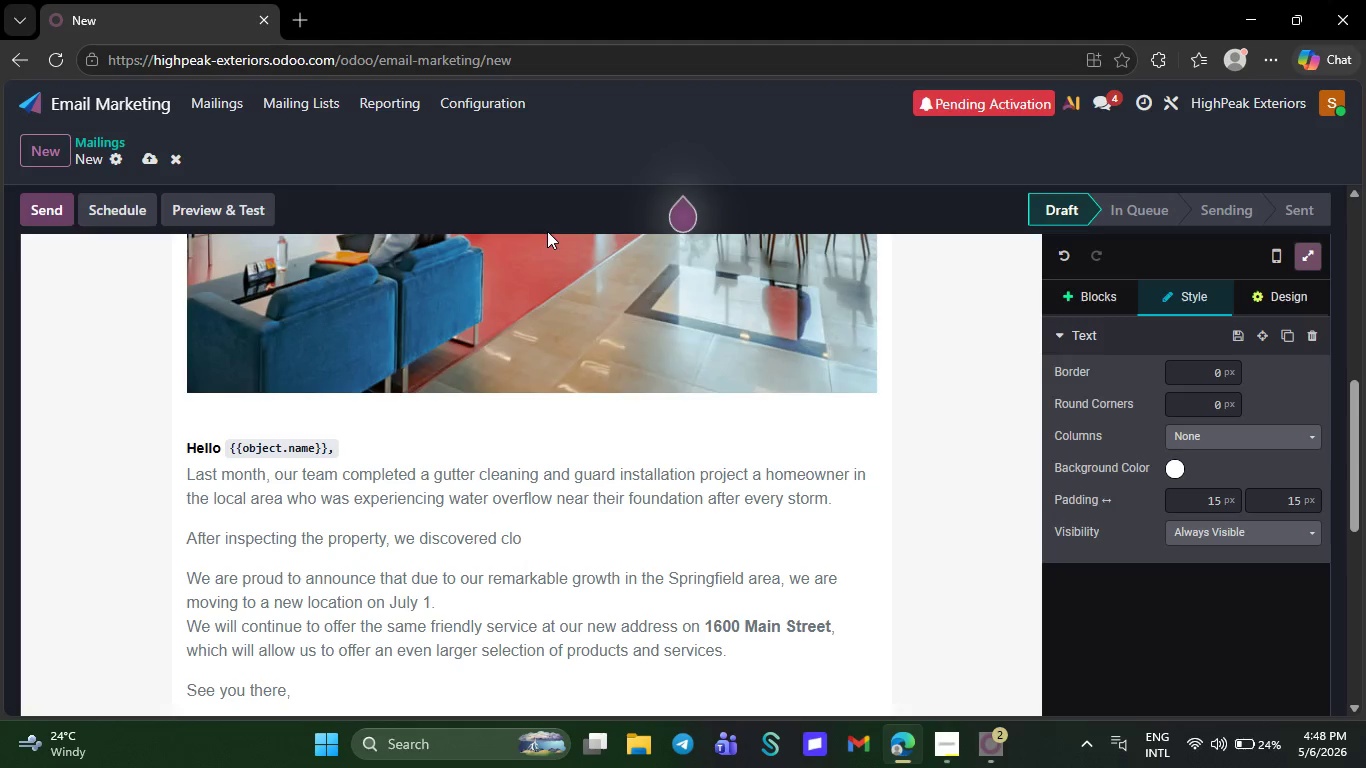 
type(gged )
 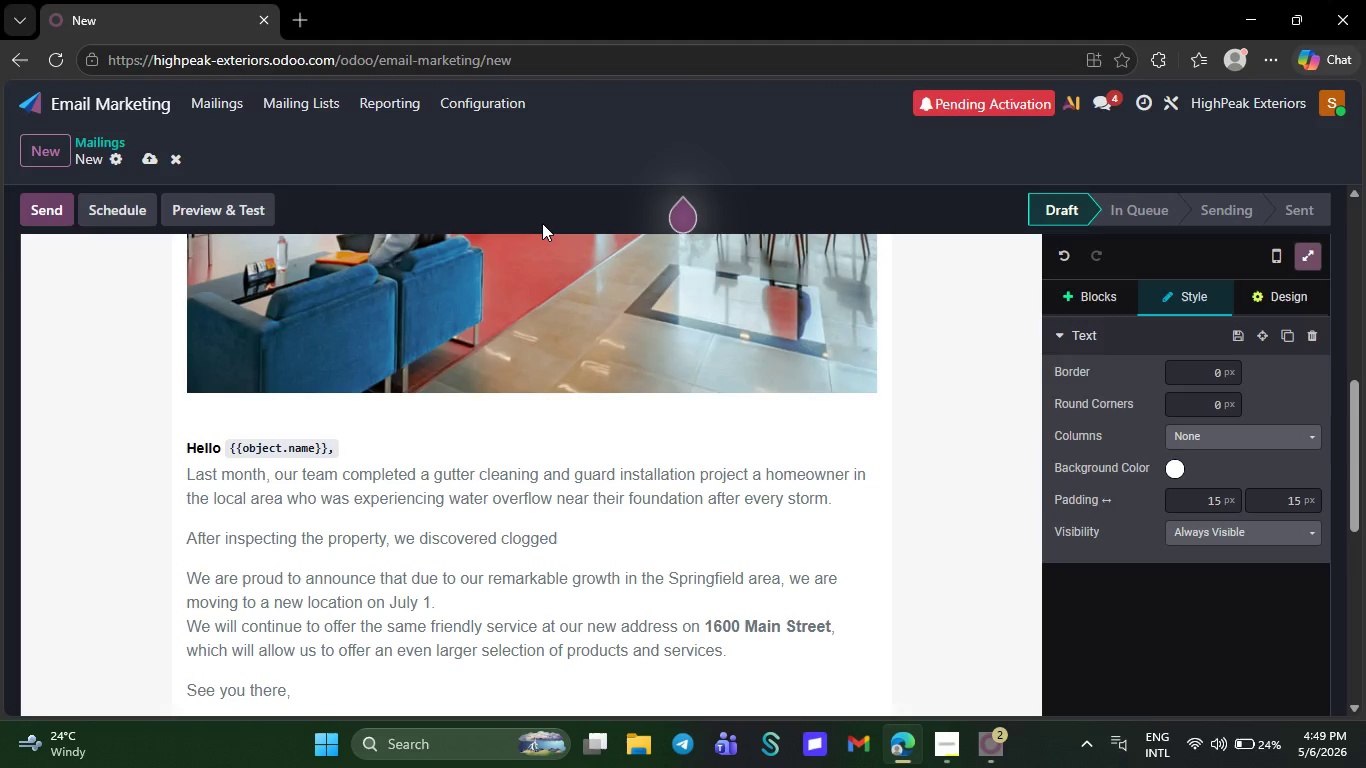 
wait(5.53)
 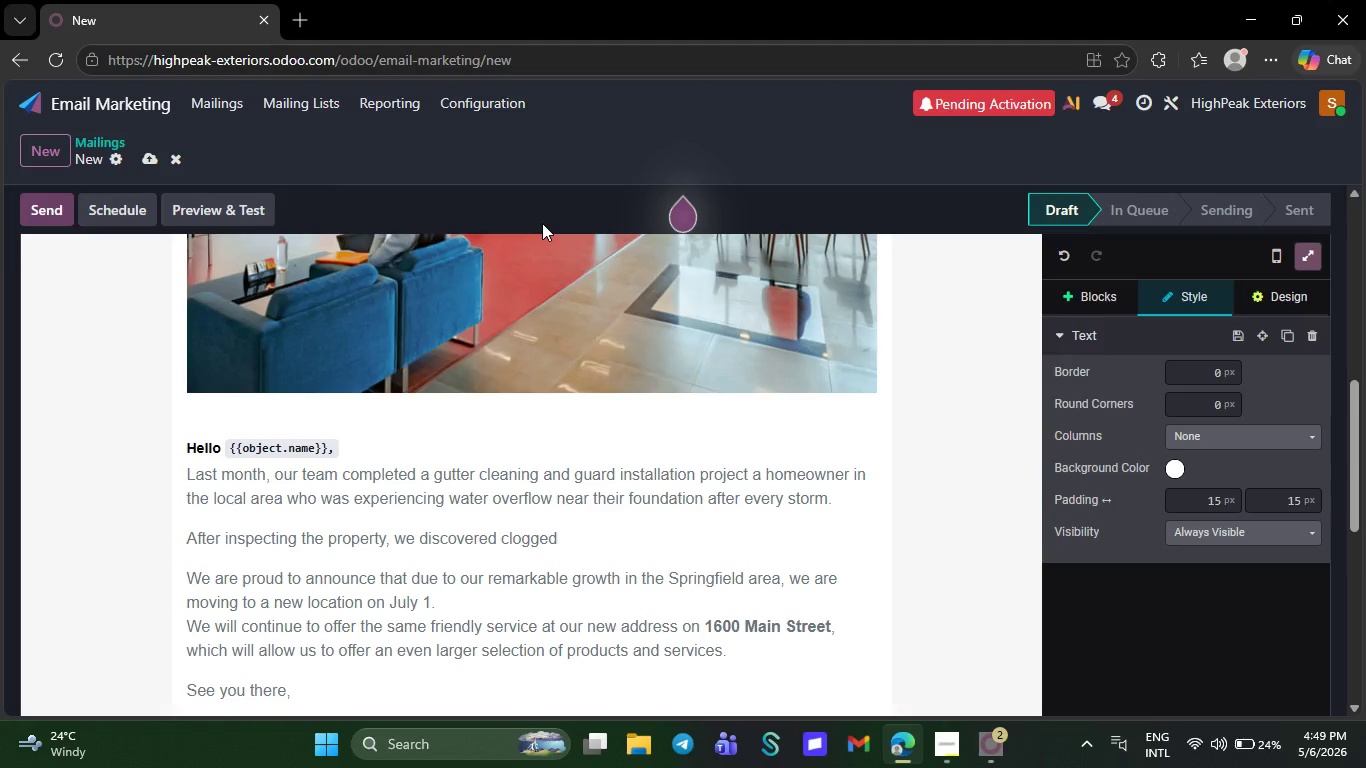 
type(dow)
 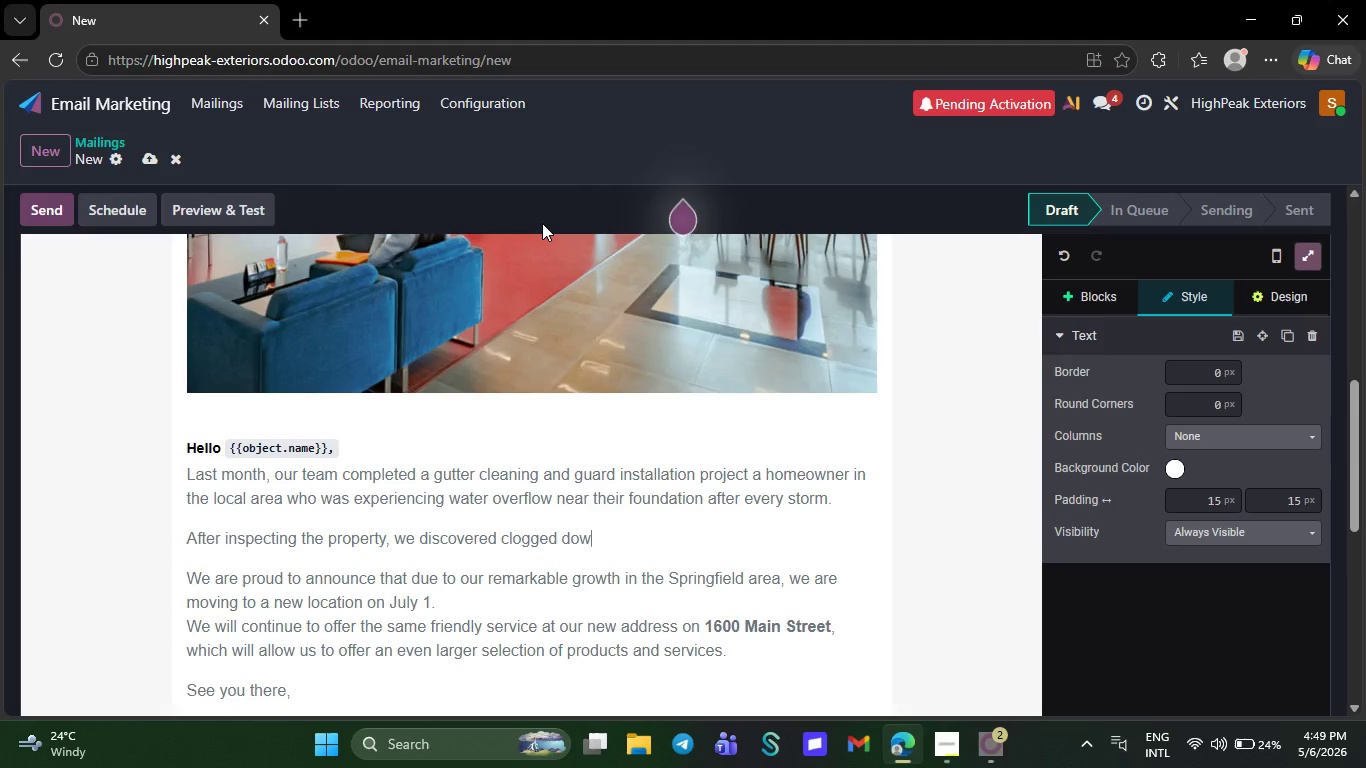 
type(ns)
 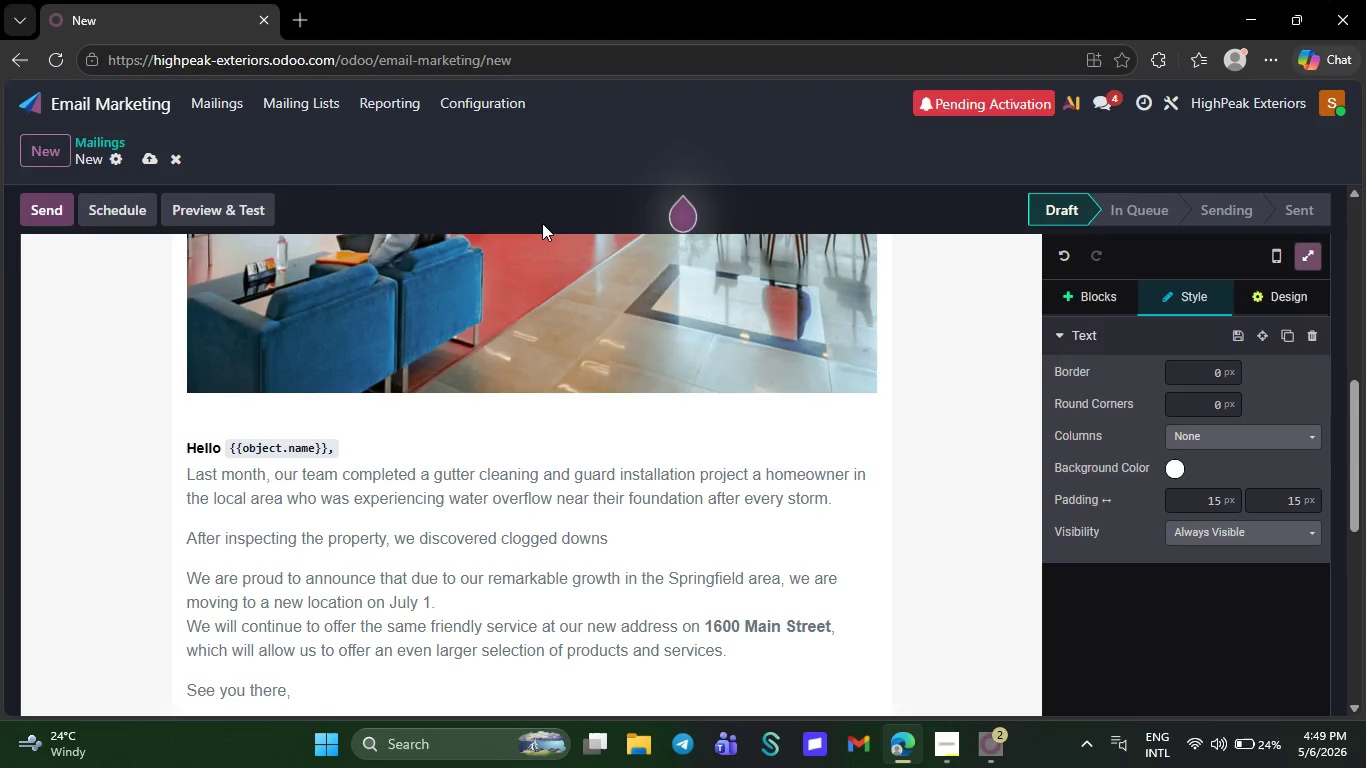 
type(pouts and damaged gutter sections that were)
 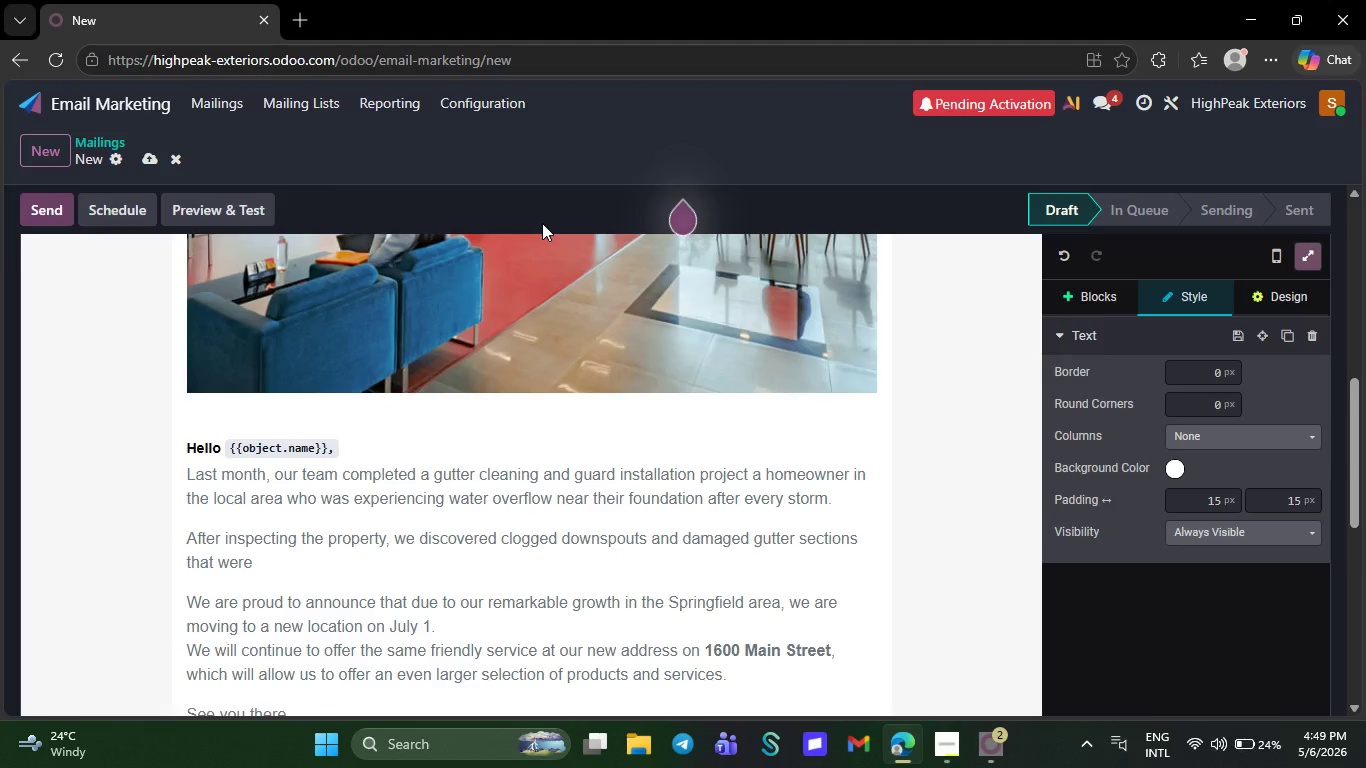 
type( re)
 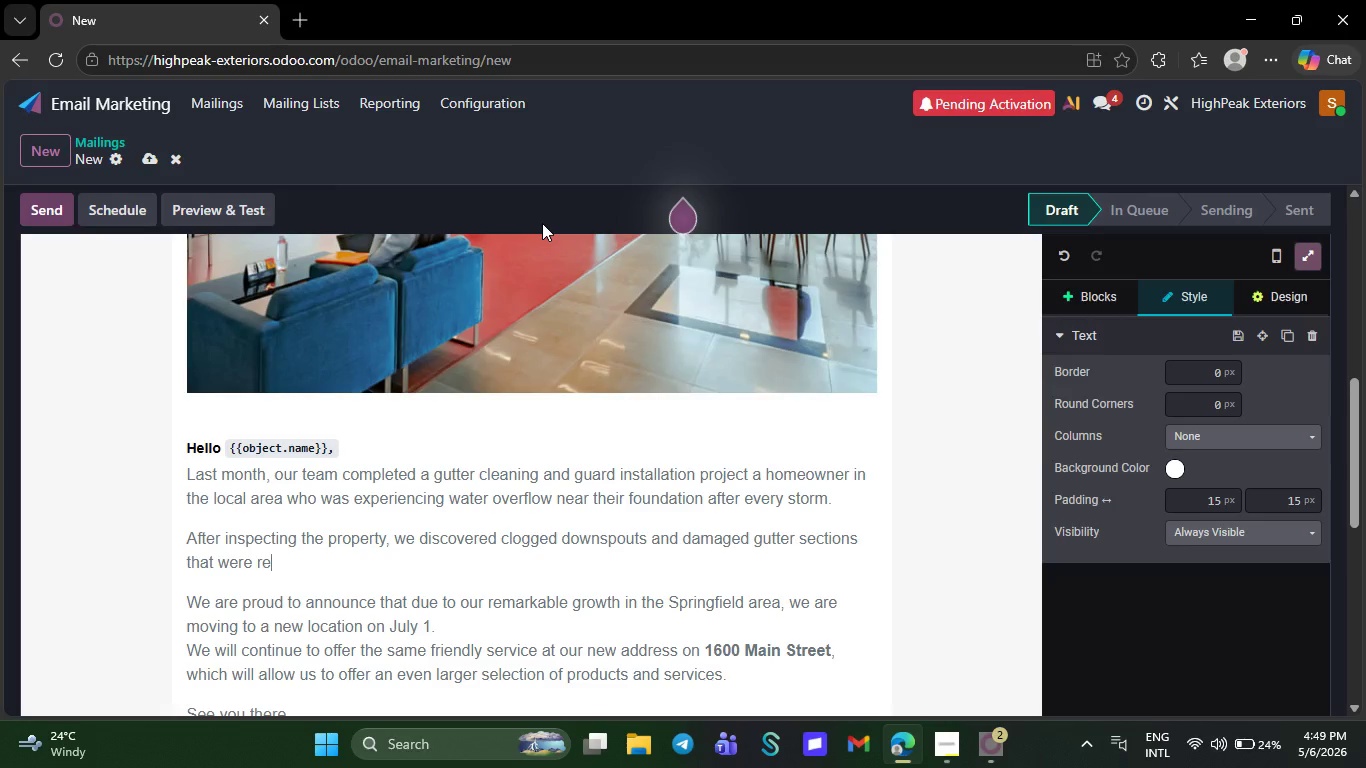 
type(directing water toward the home)
 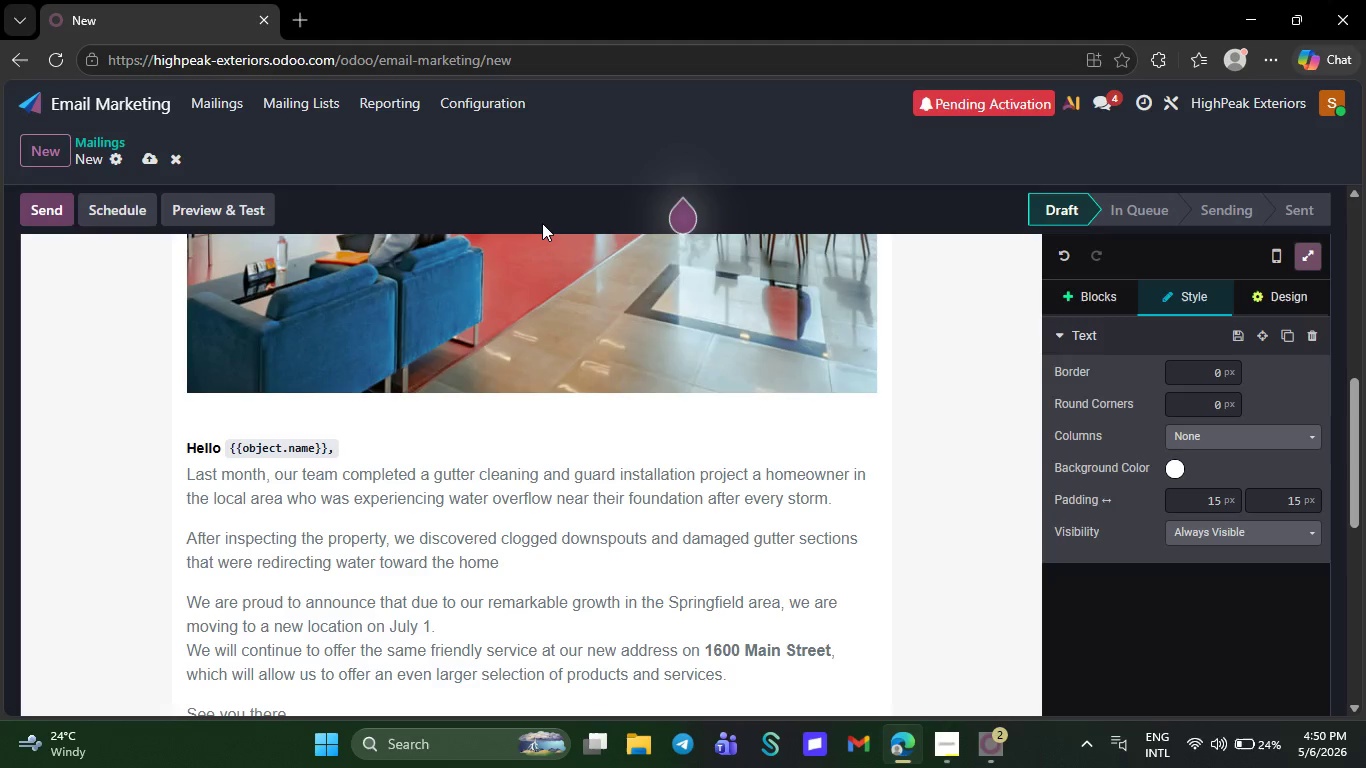 
wait(11.28)
 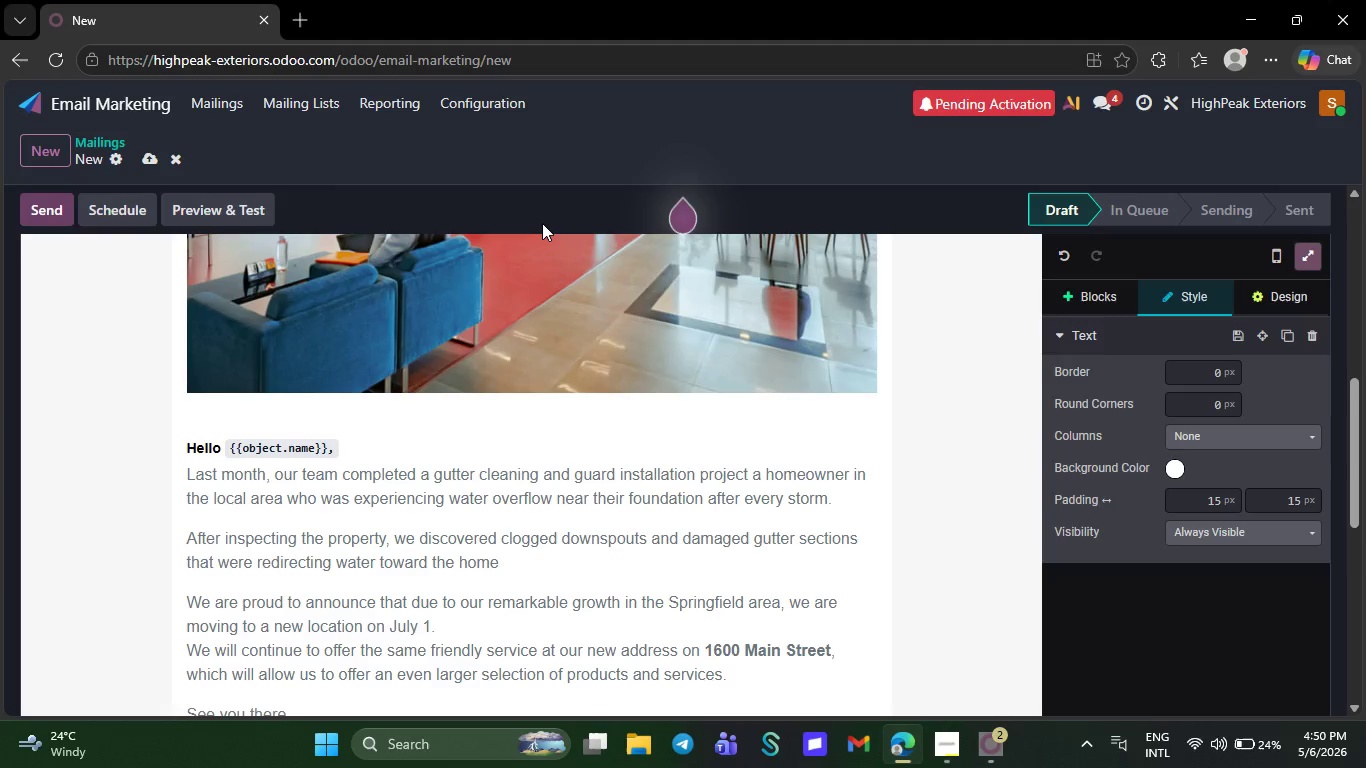 
type(.)
key(NumpadEnter)
type(Here's what the homeowner sgared after the project:)
key(NumpadEnter)
 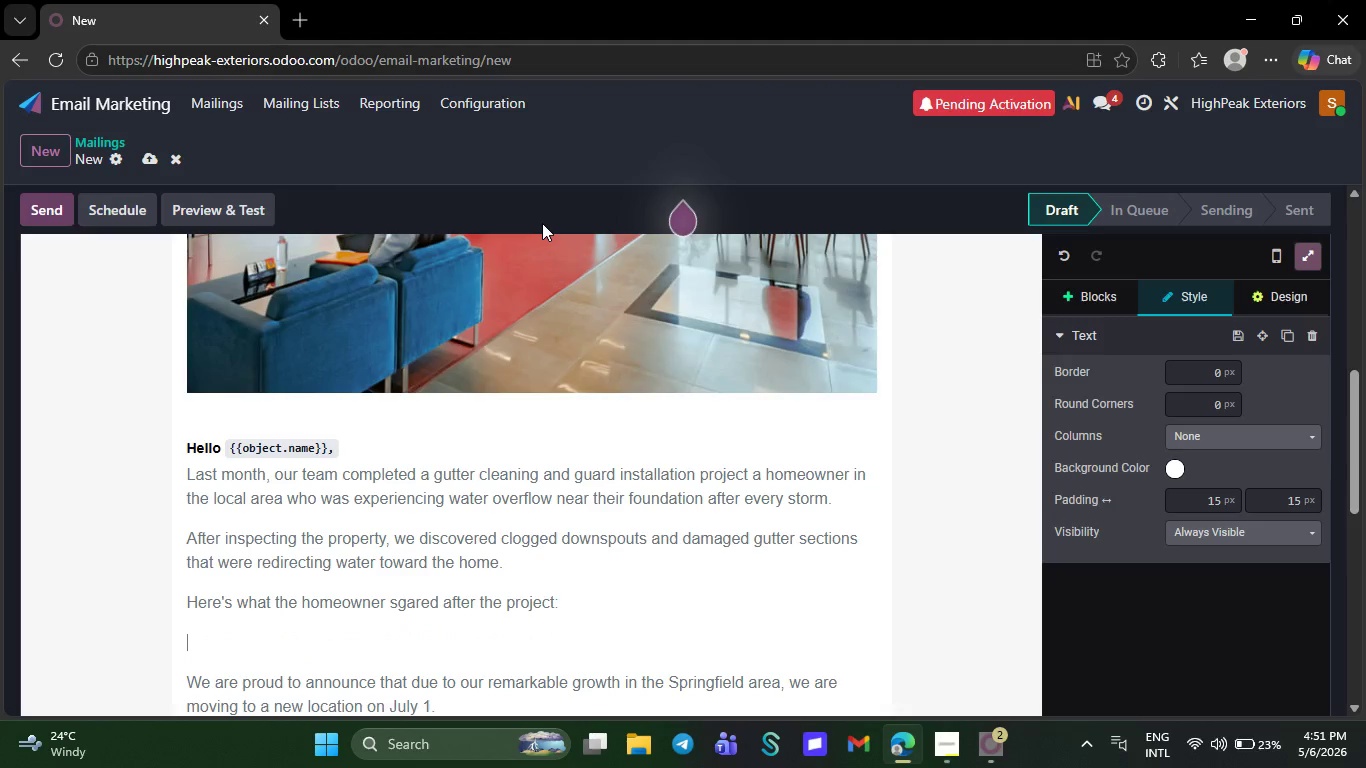 
key(Tab)
 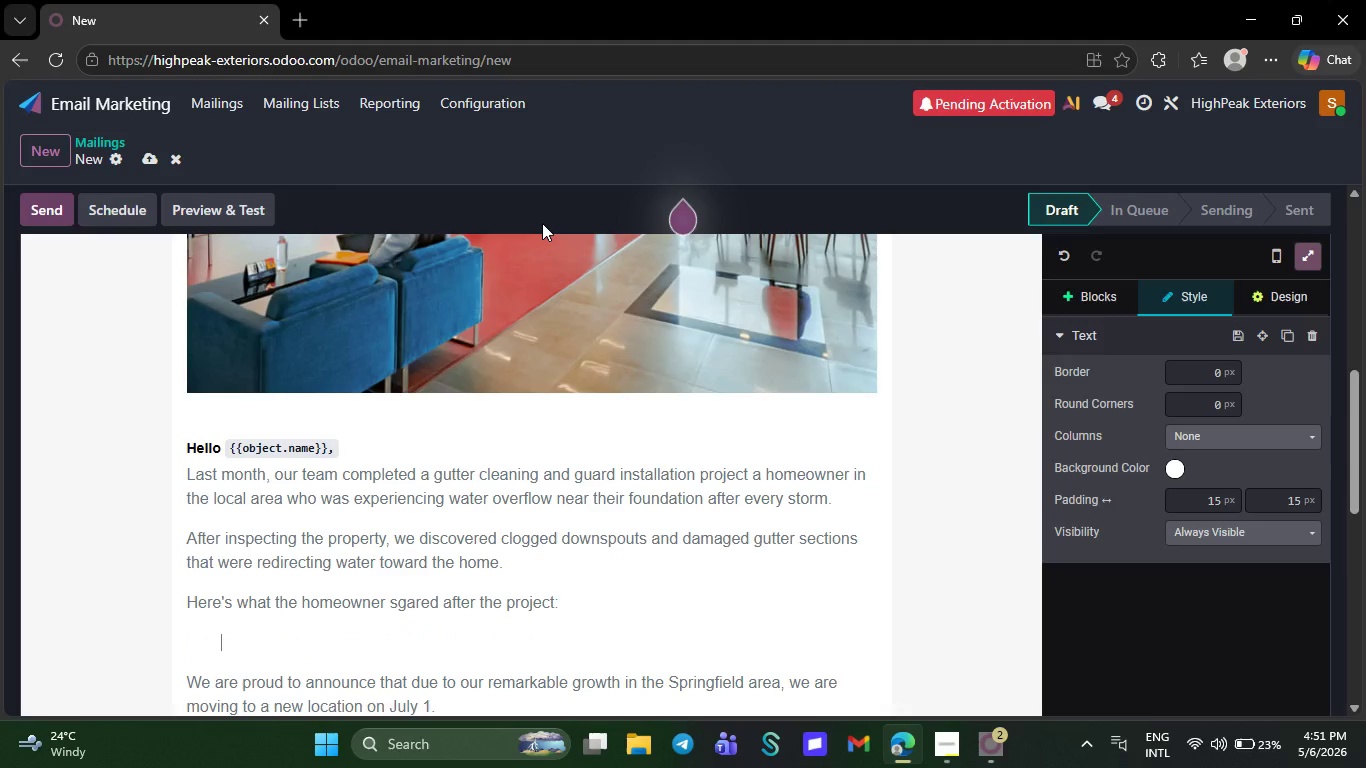 
key(H)
 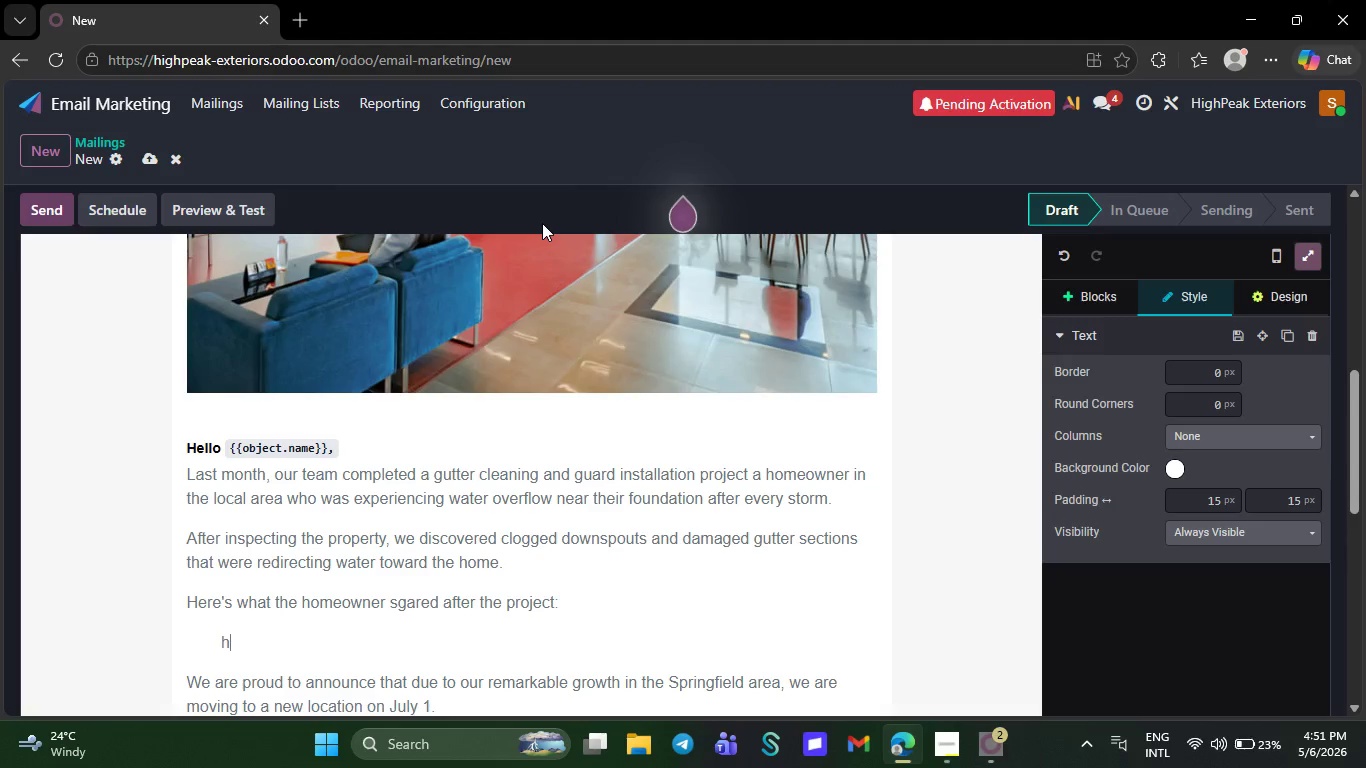 
key(Backspace)
 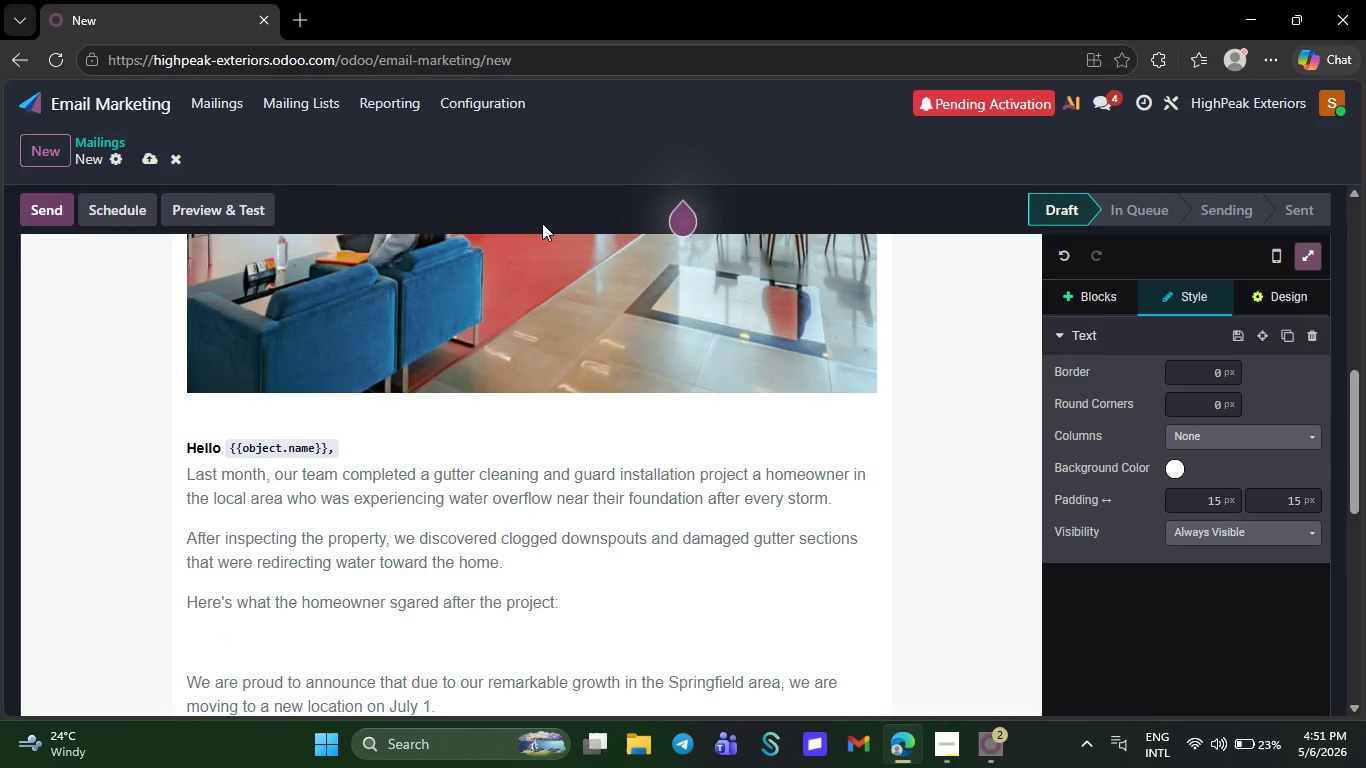 
key(Backspace)
 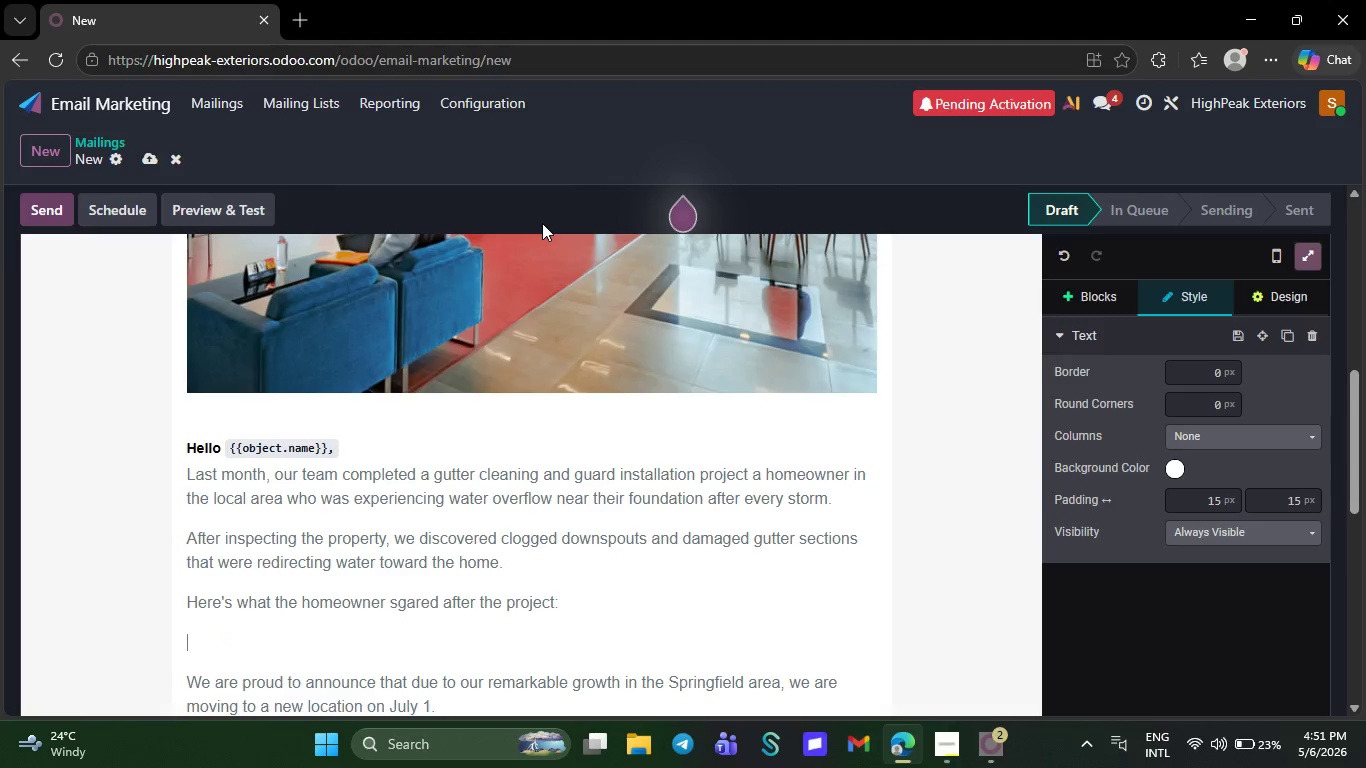 
key(Tab)
 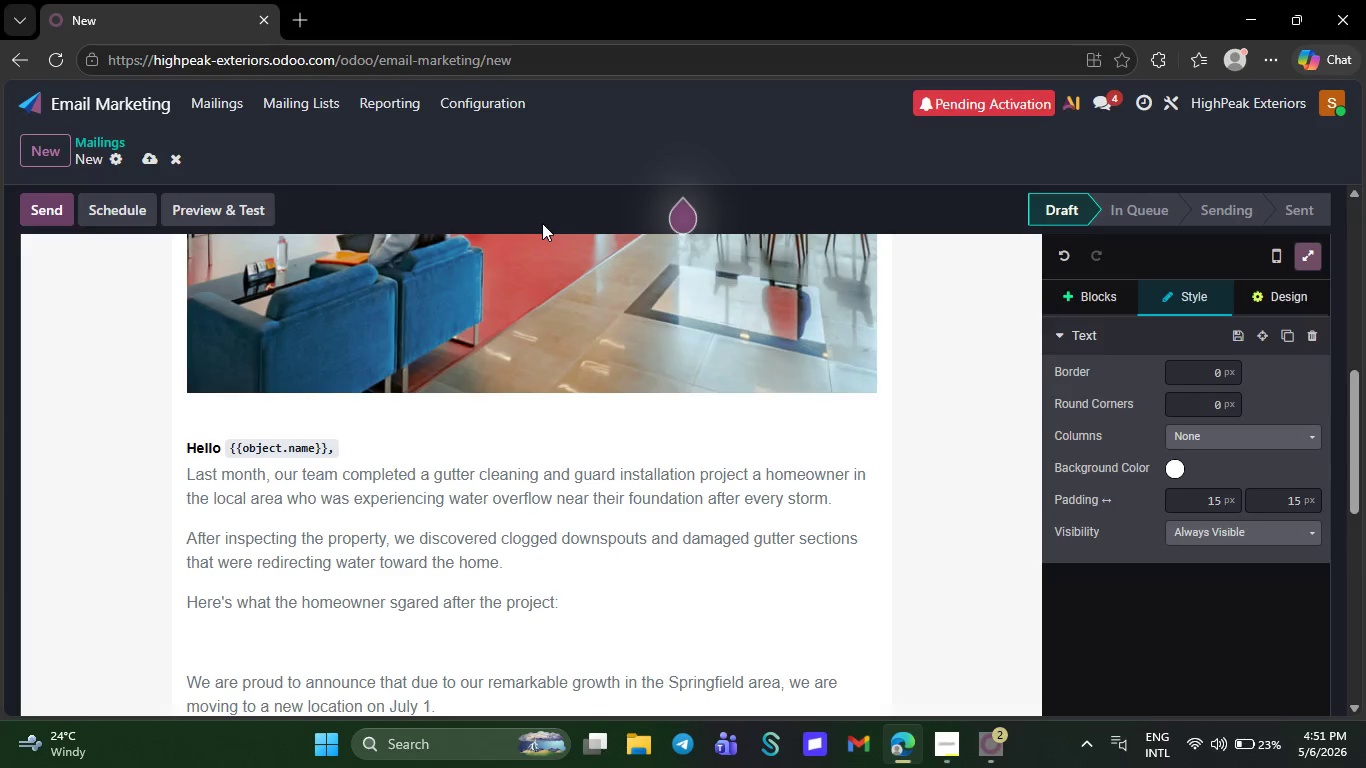 
wait(6.38)
 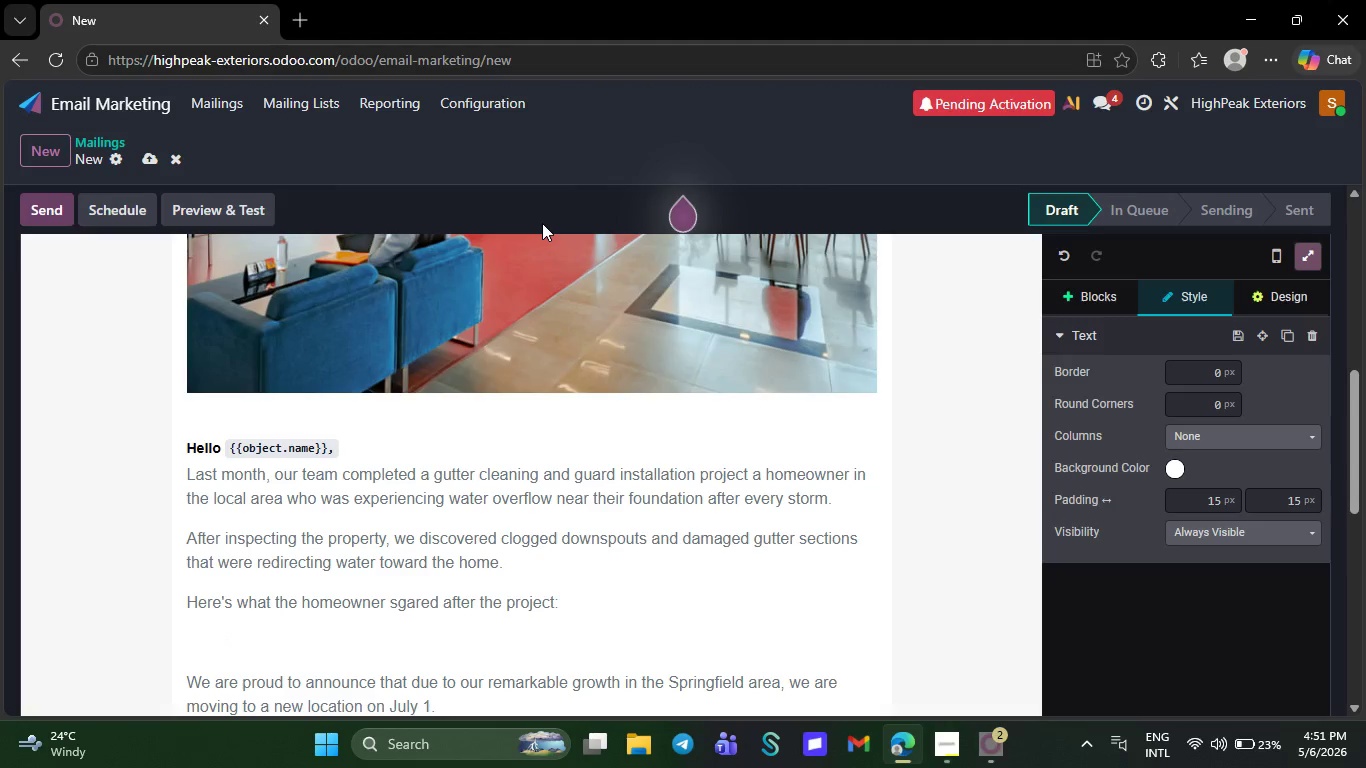 
key(Quote)
 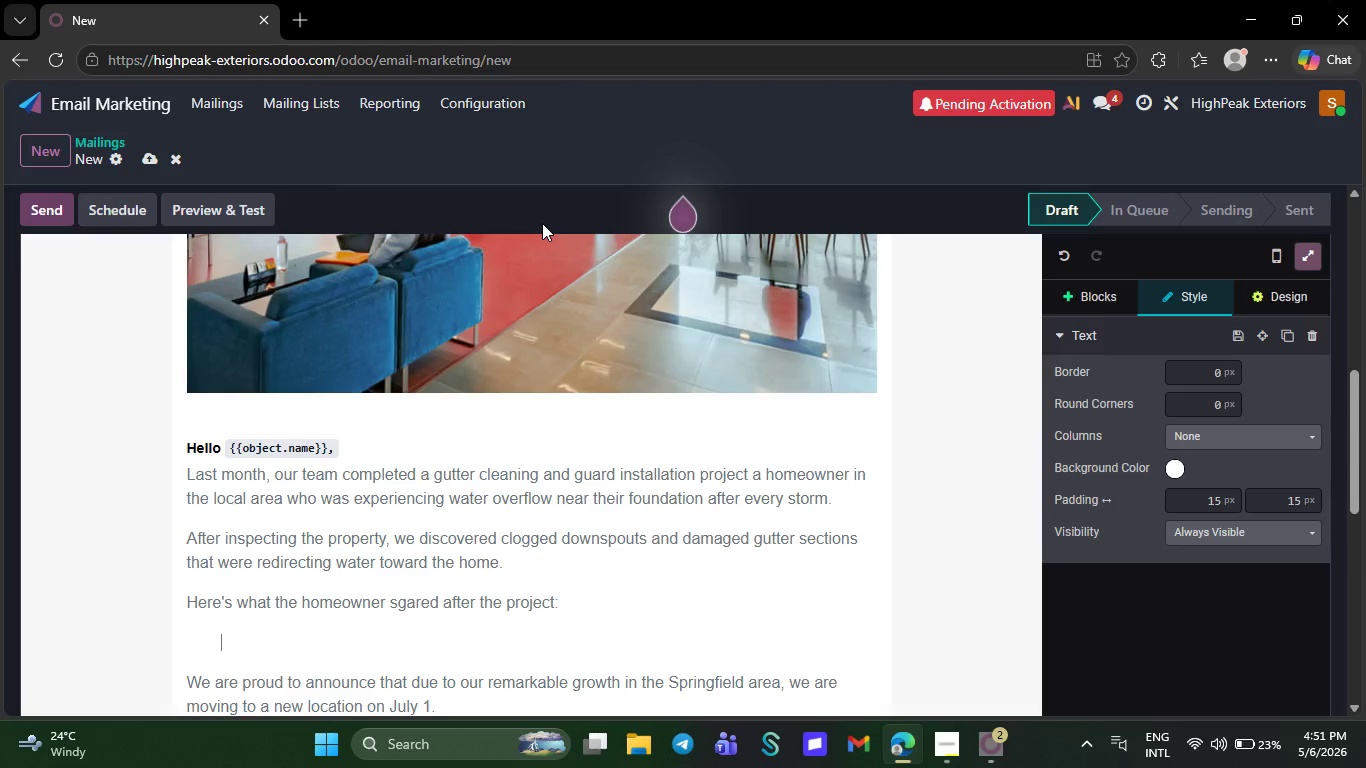 
key(Quote)
 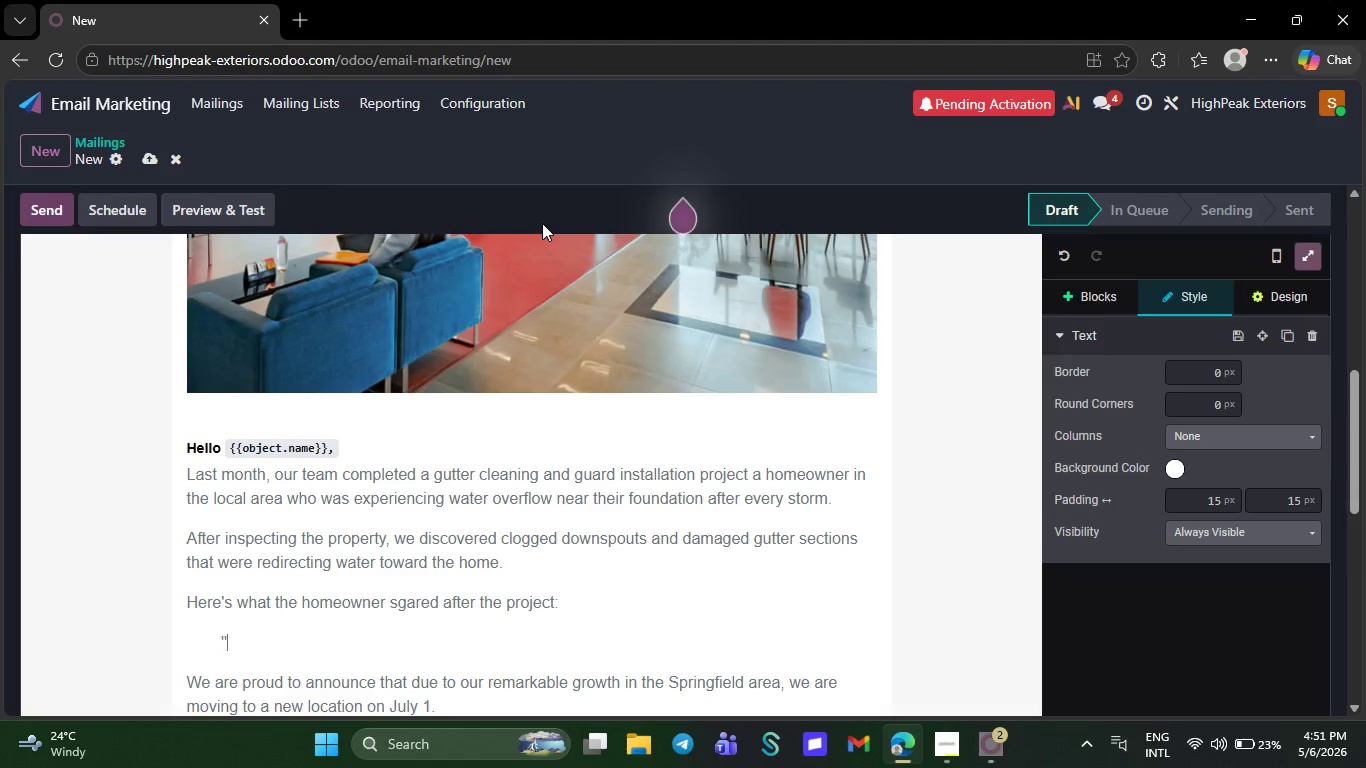 
key(CapsLock)
 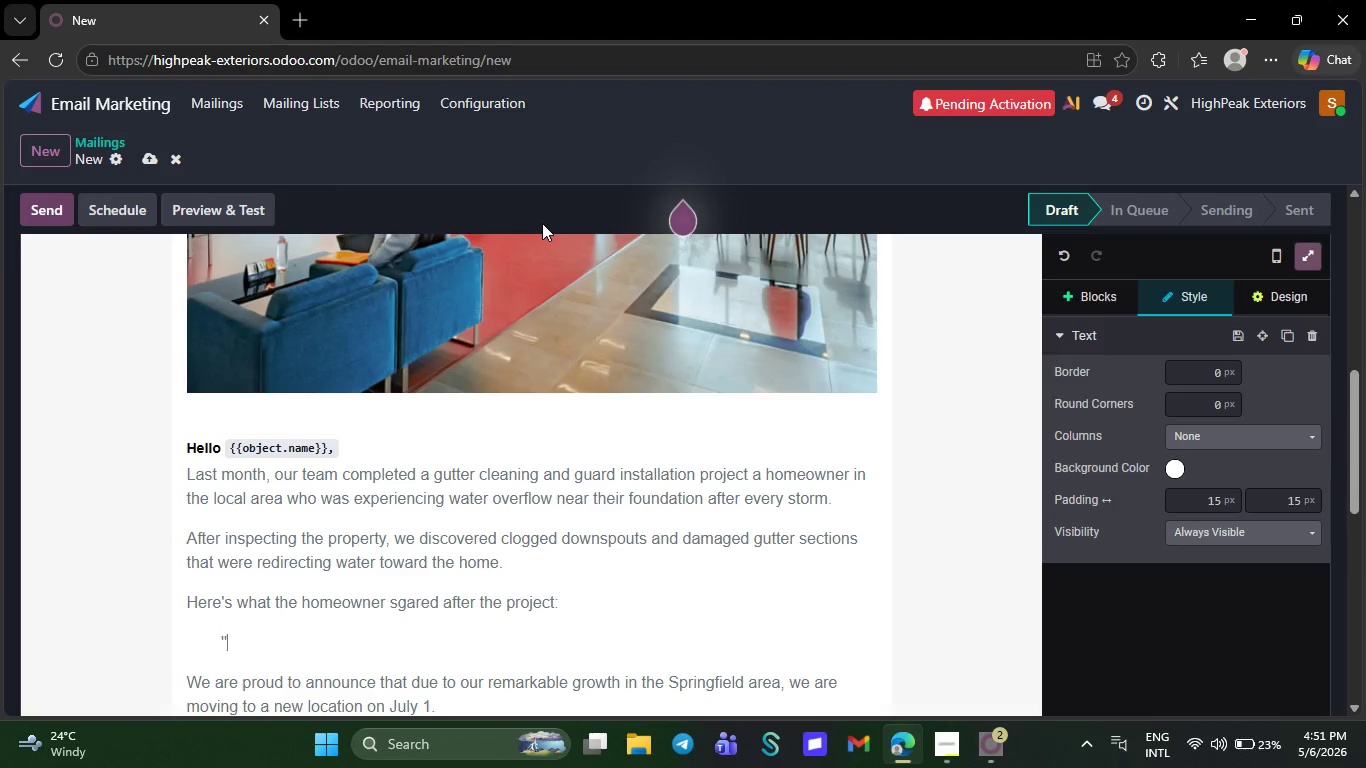 
key(H)
 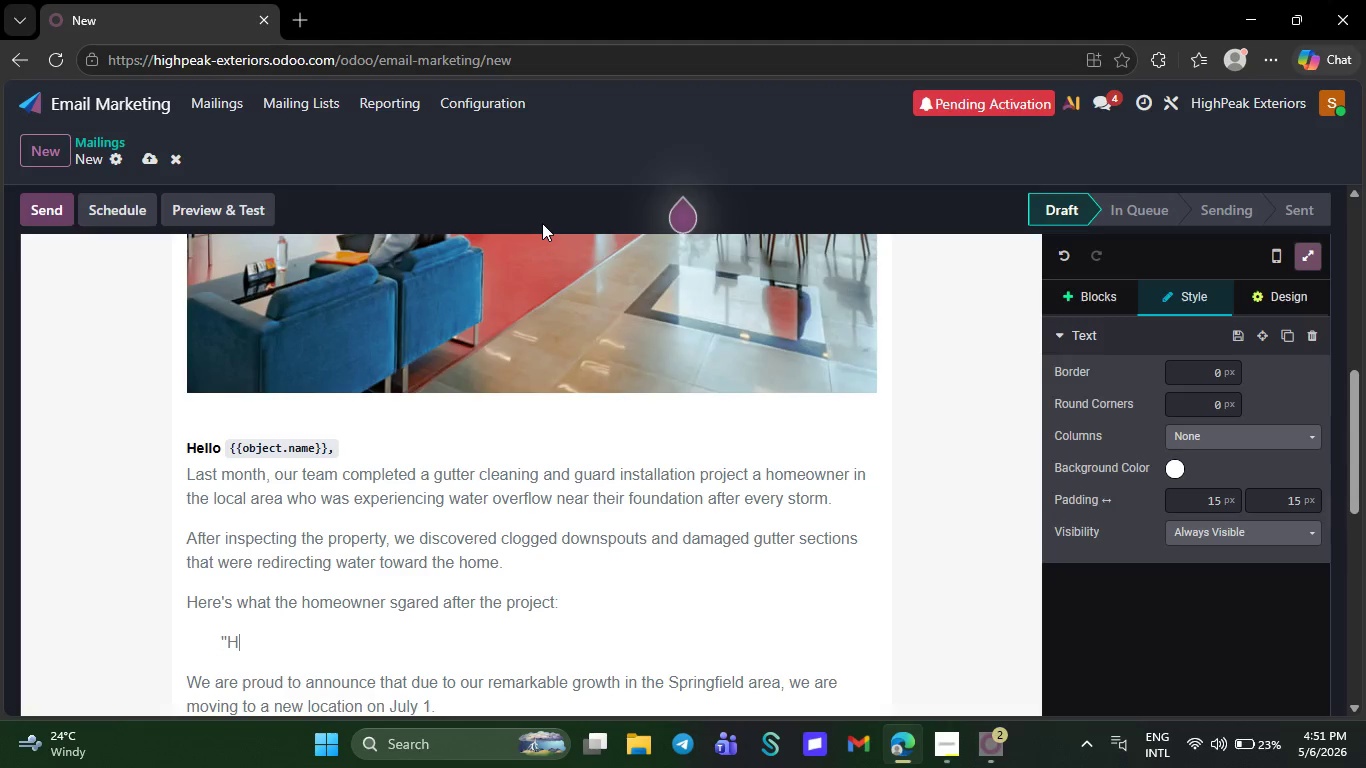 
key(CapsLock)
 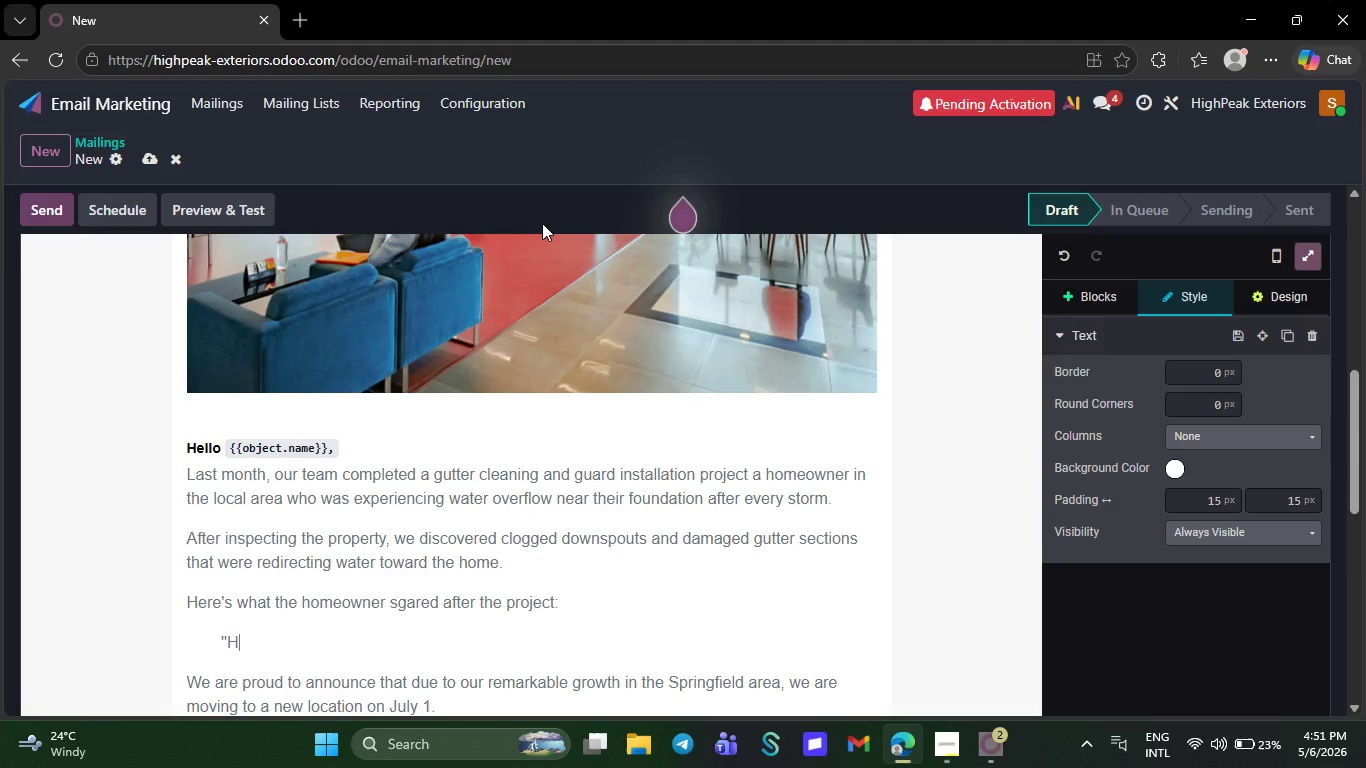 
key(I)
 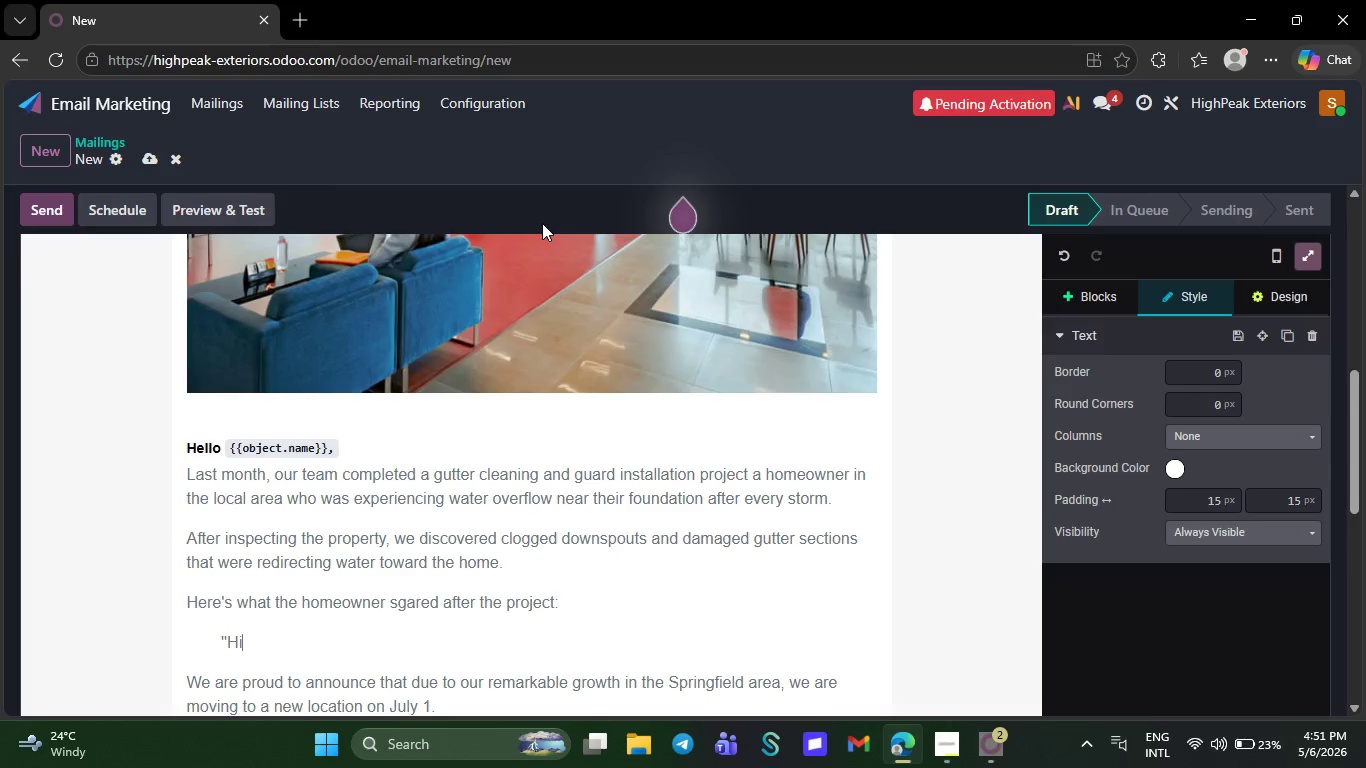 
key(Slash)
 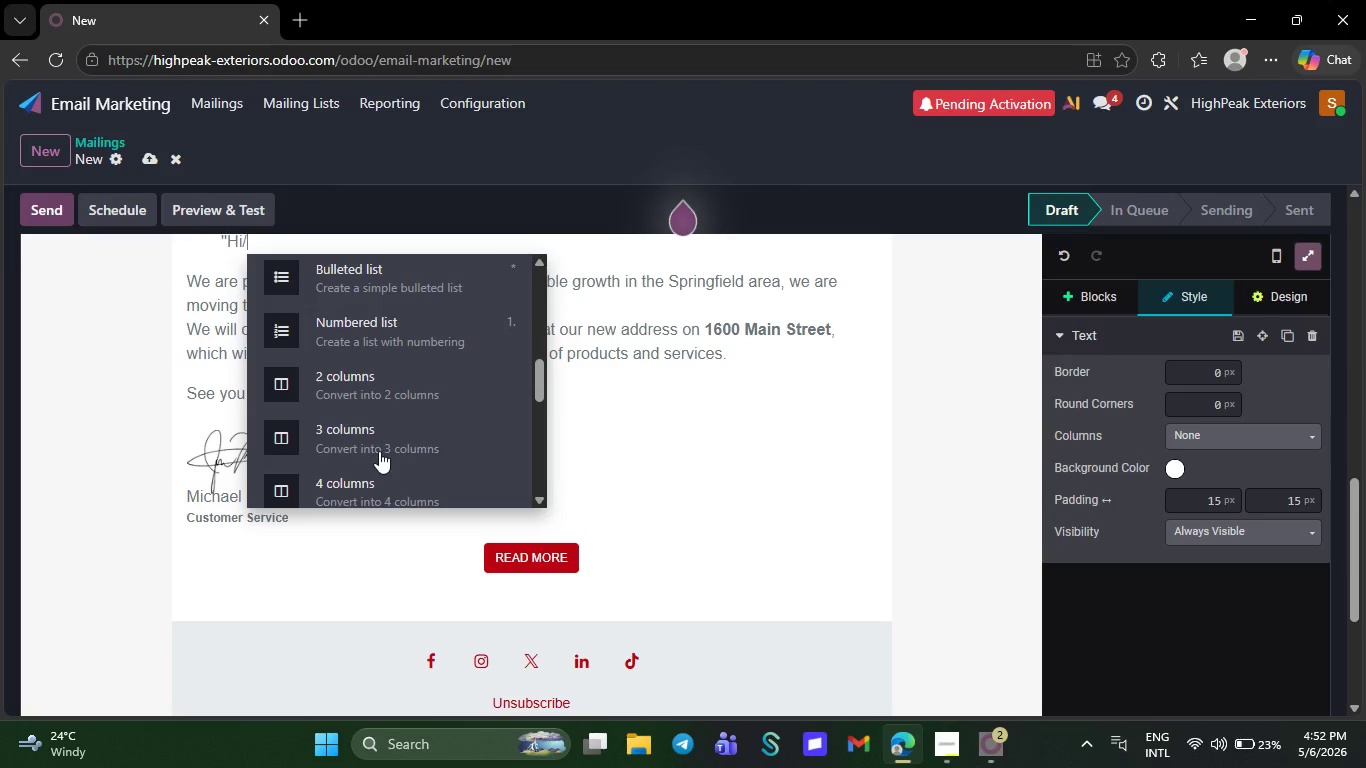 
wait(29.17)
 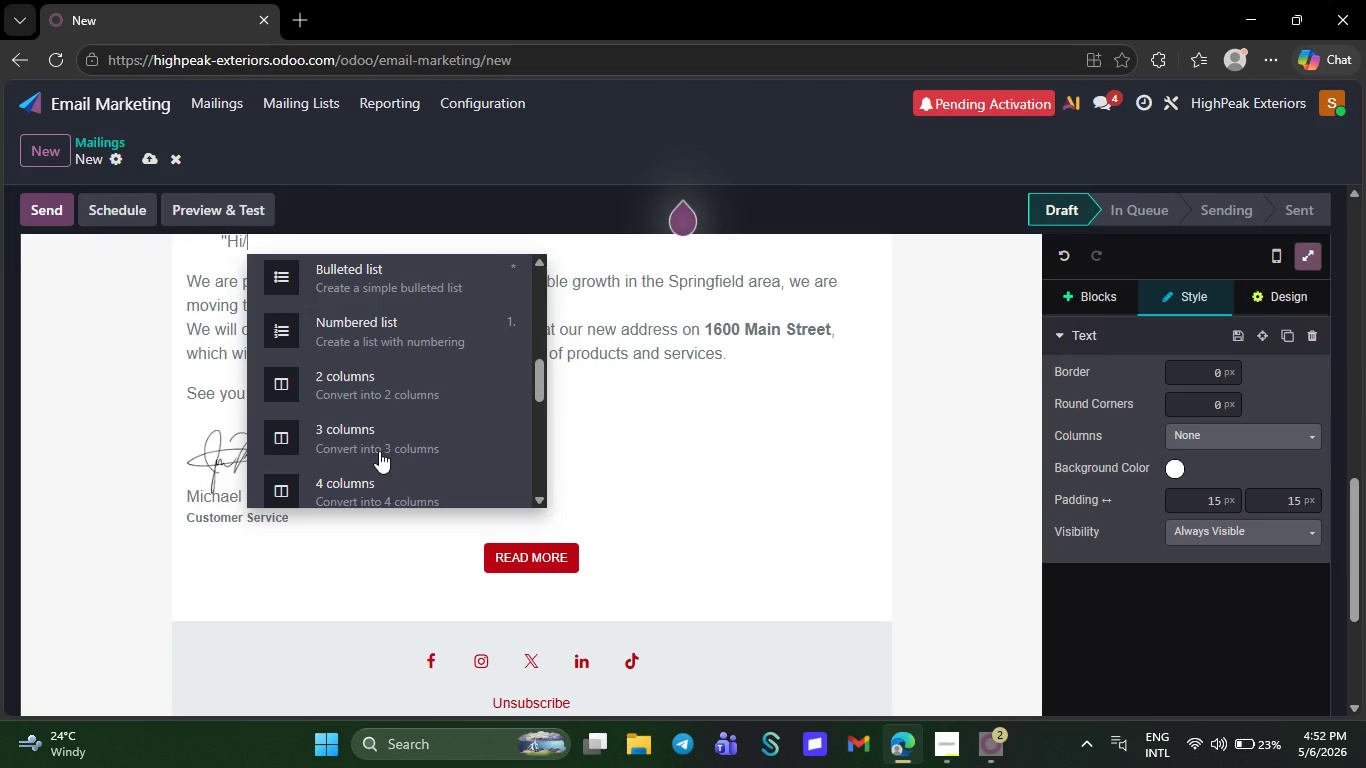 
left_click([370, 540])
 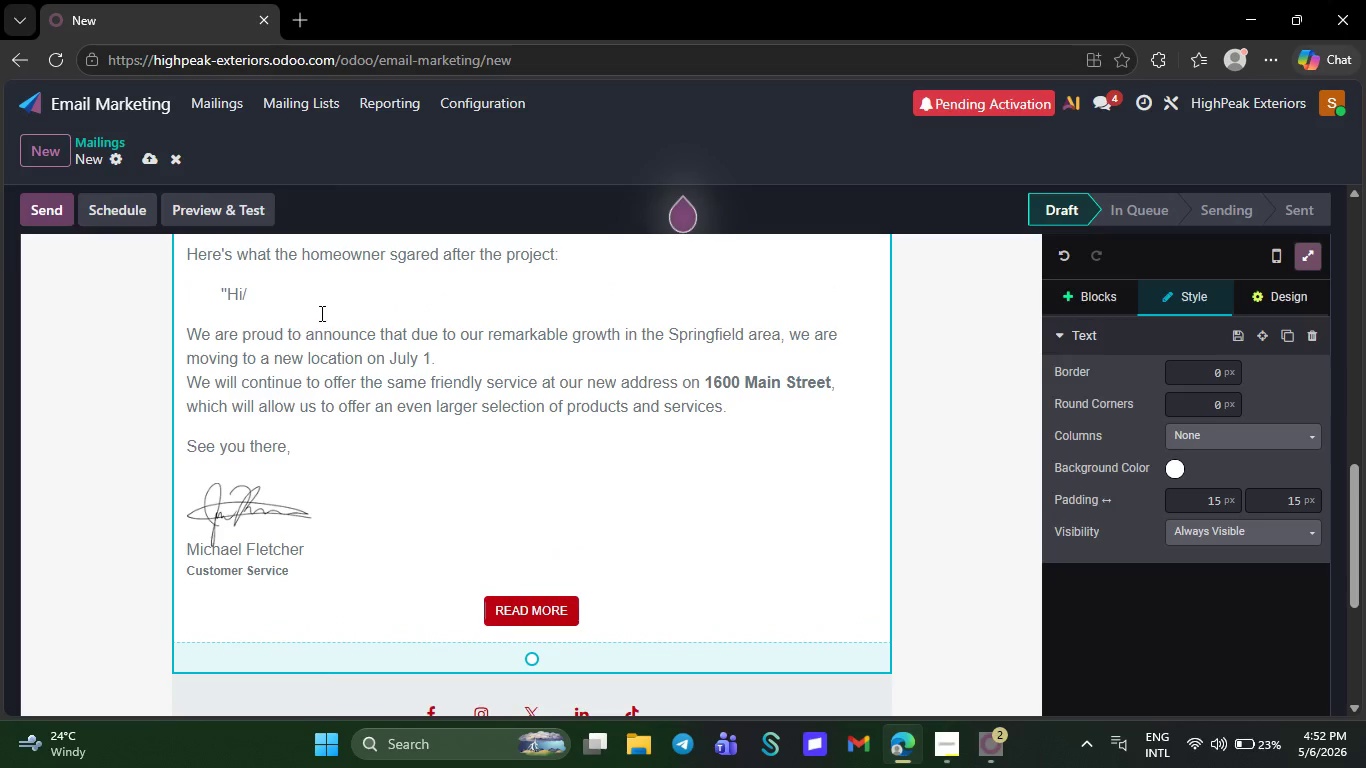 
left_click([279, 306])
 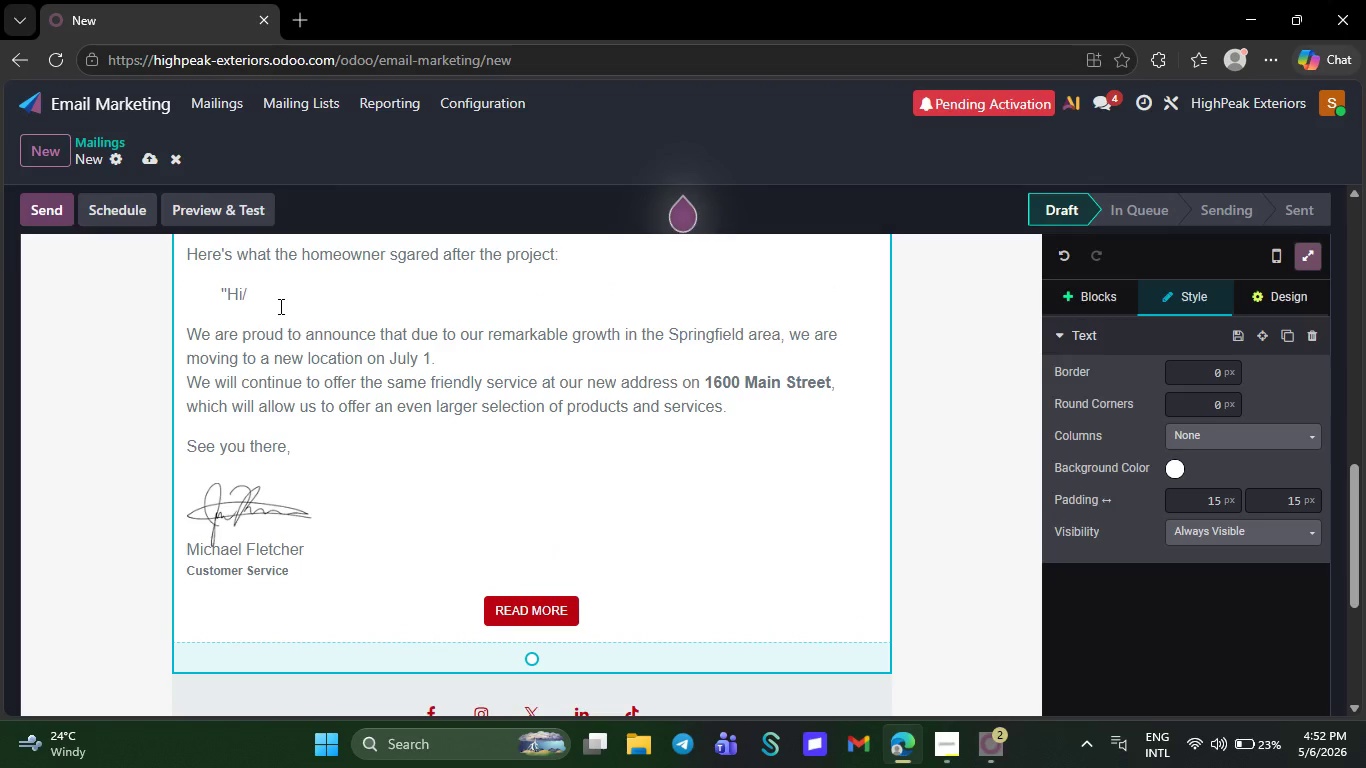 
key(Backspace)
key(Backspace)
type(gh)
 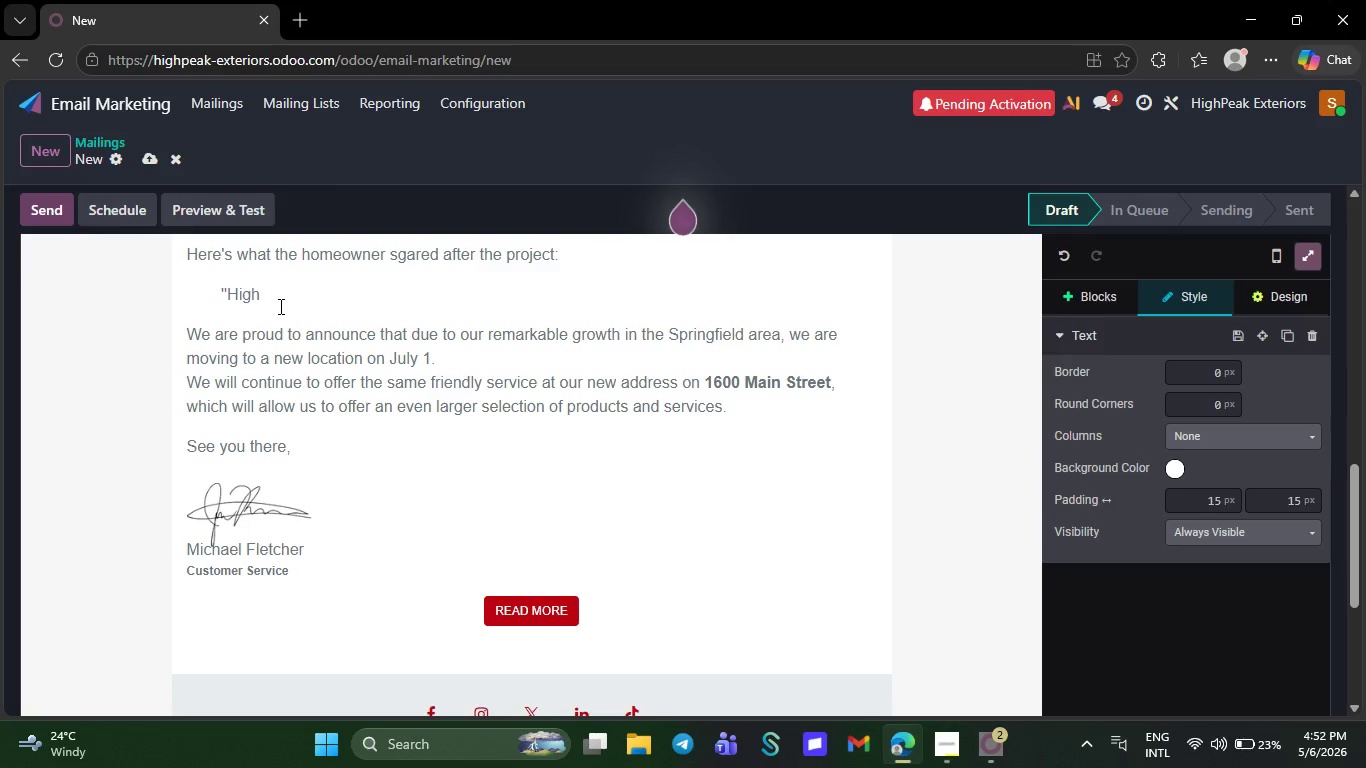 
key(CapsLock)
 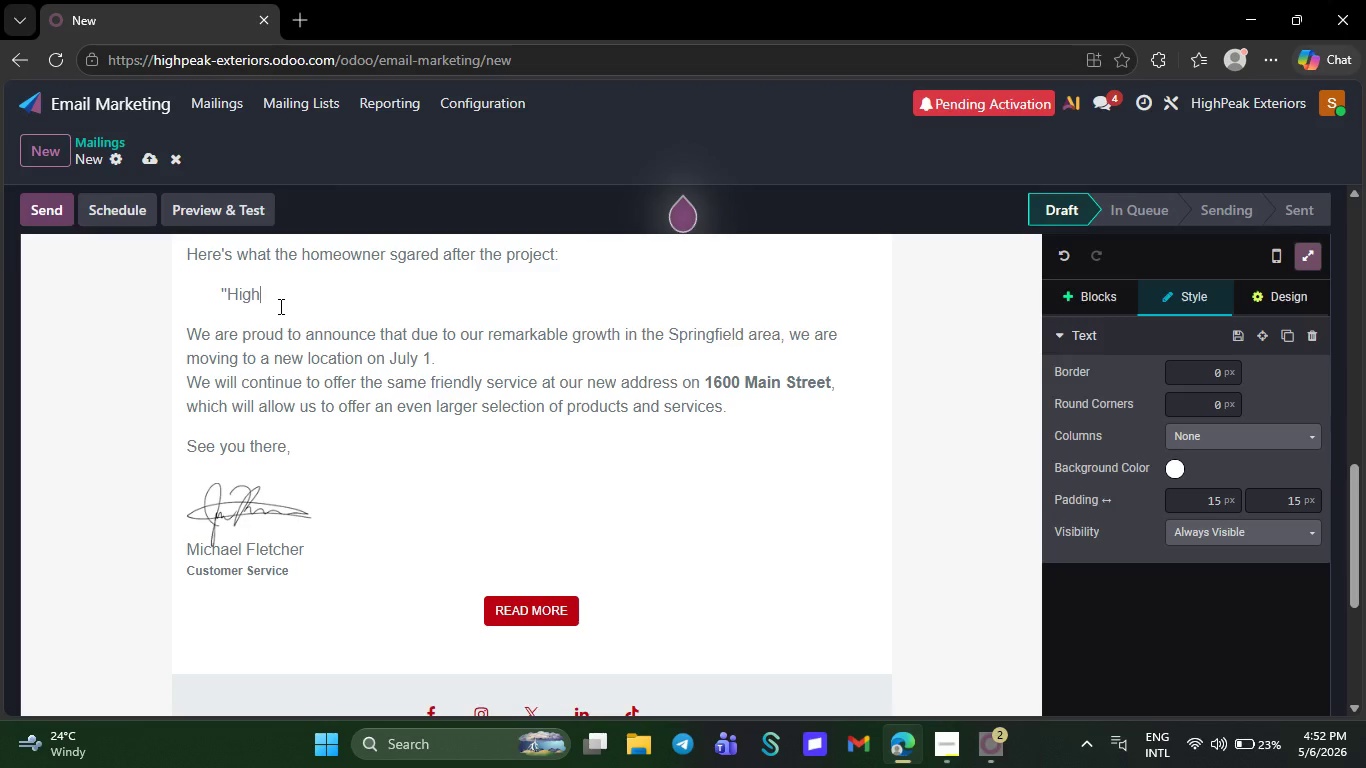 
key(P)
 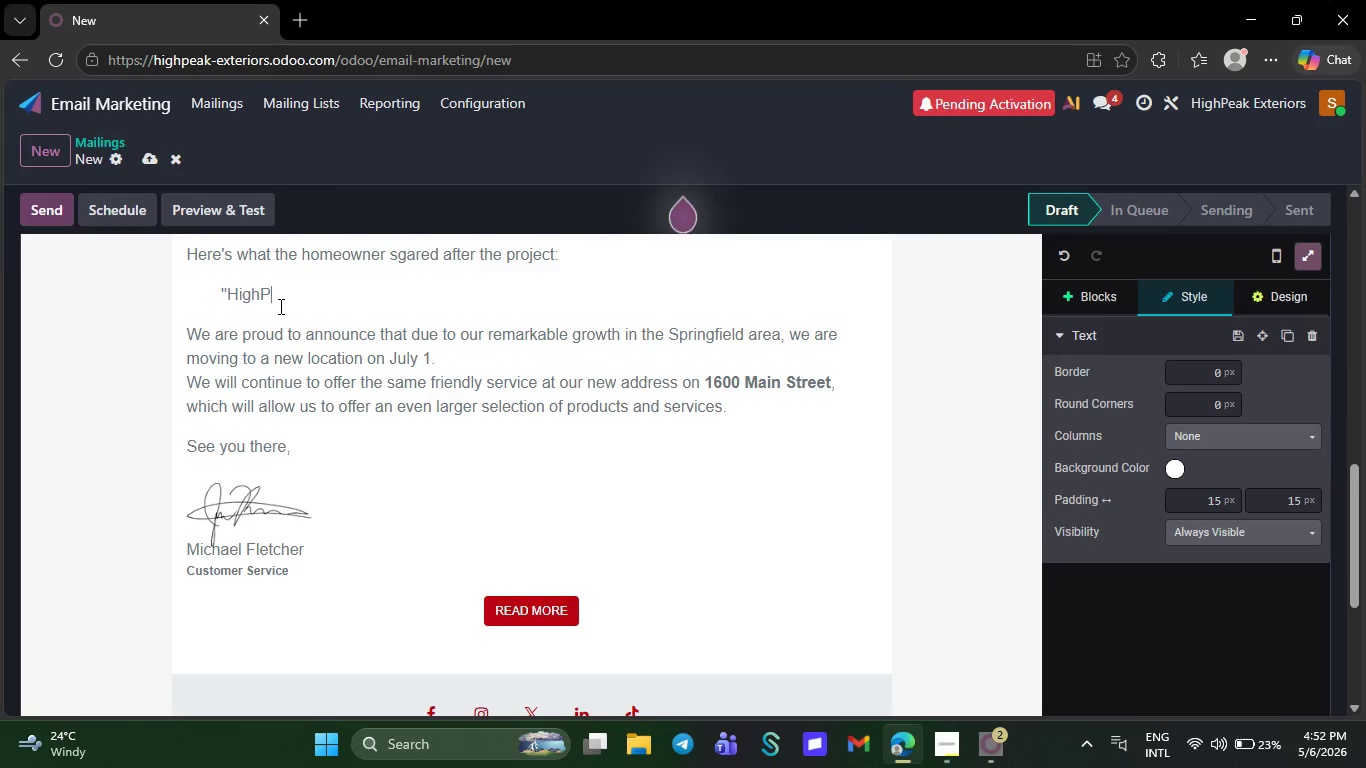 
key(CapsLock)
 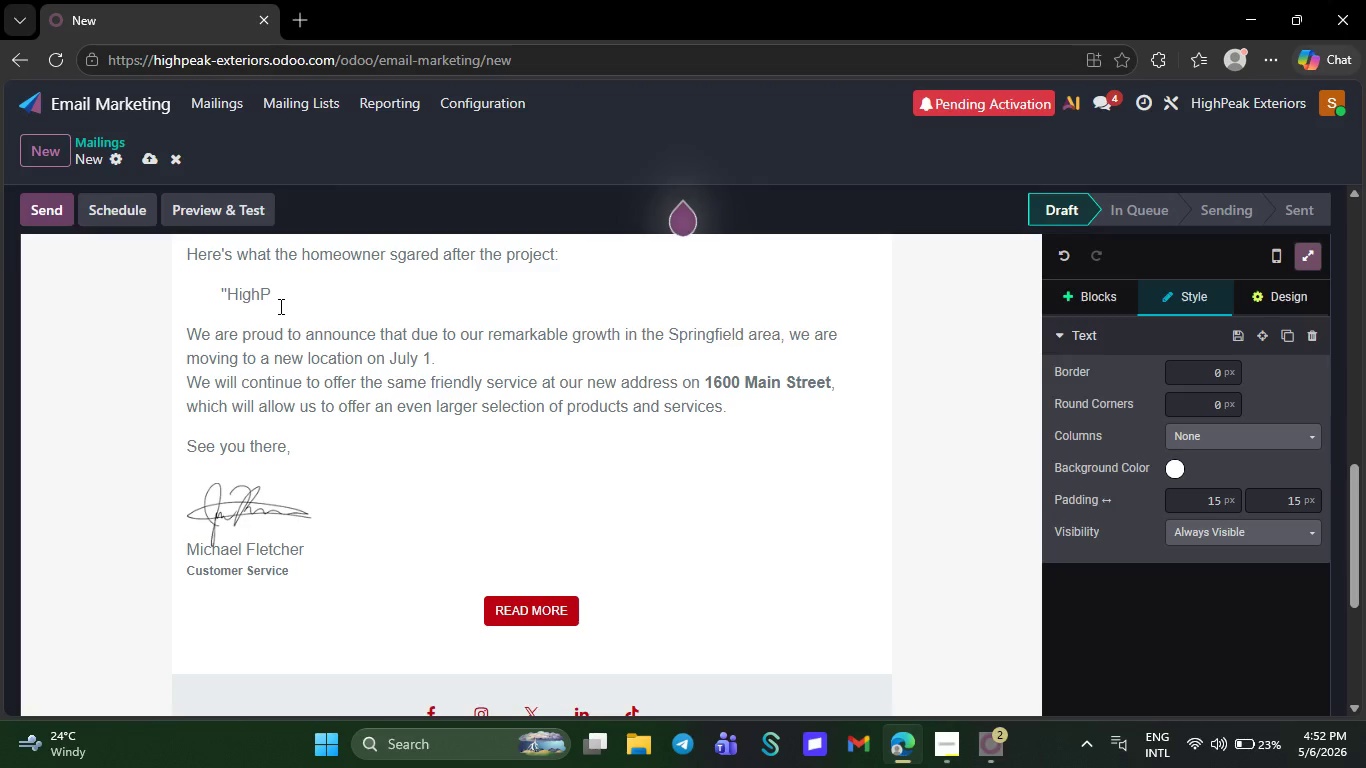 
key(E)
 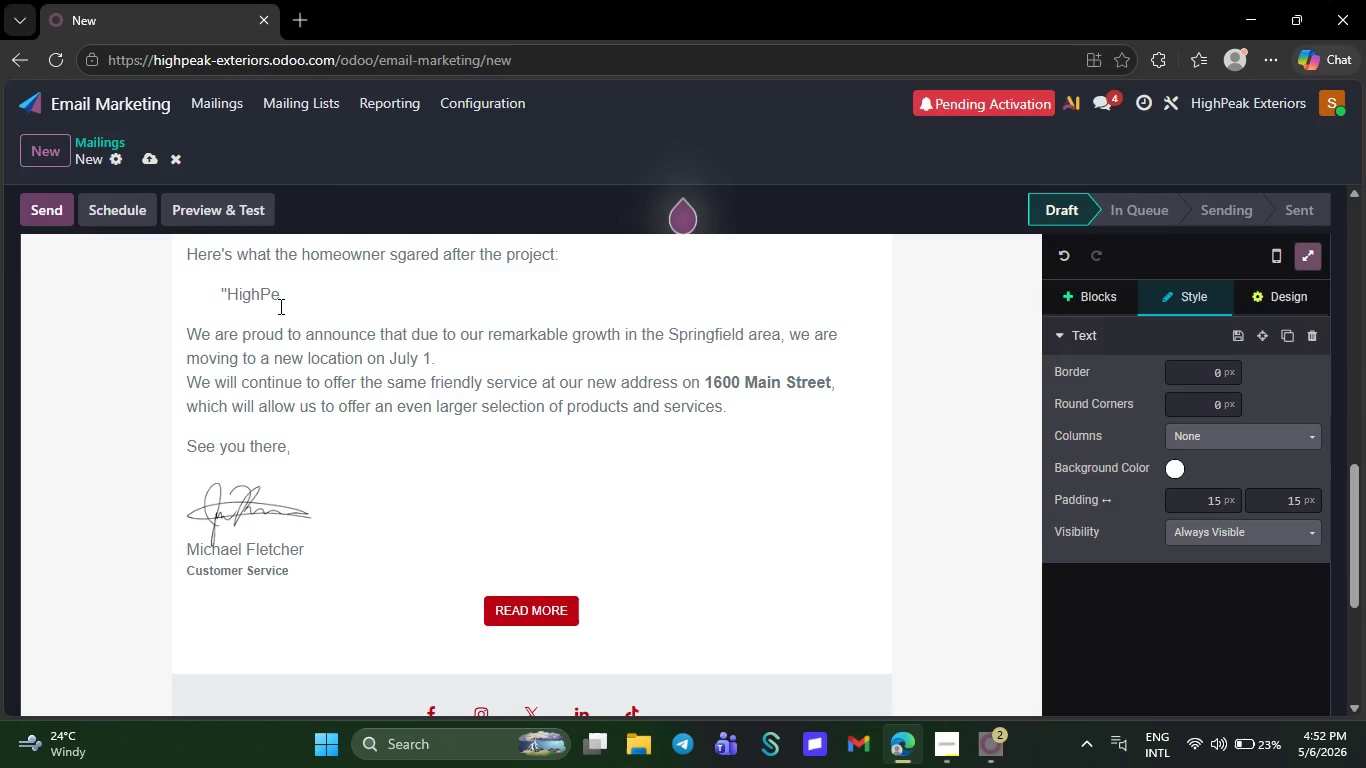 
type(ak EX)
key(Backspace)
type(xteriors was professional from start to finish. They cleaned out gutters, installed guards,)
key(Backspace)
key(Backspace)
key(Backspace)
key(Backspace)
key(Backspace)
key(Backspace)
key(Backspace)
key(NumpadEnter)
key(Backspace)
 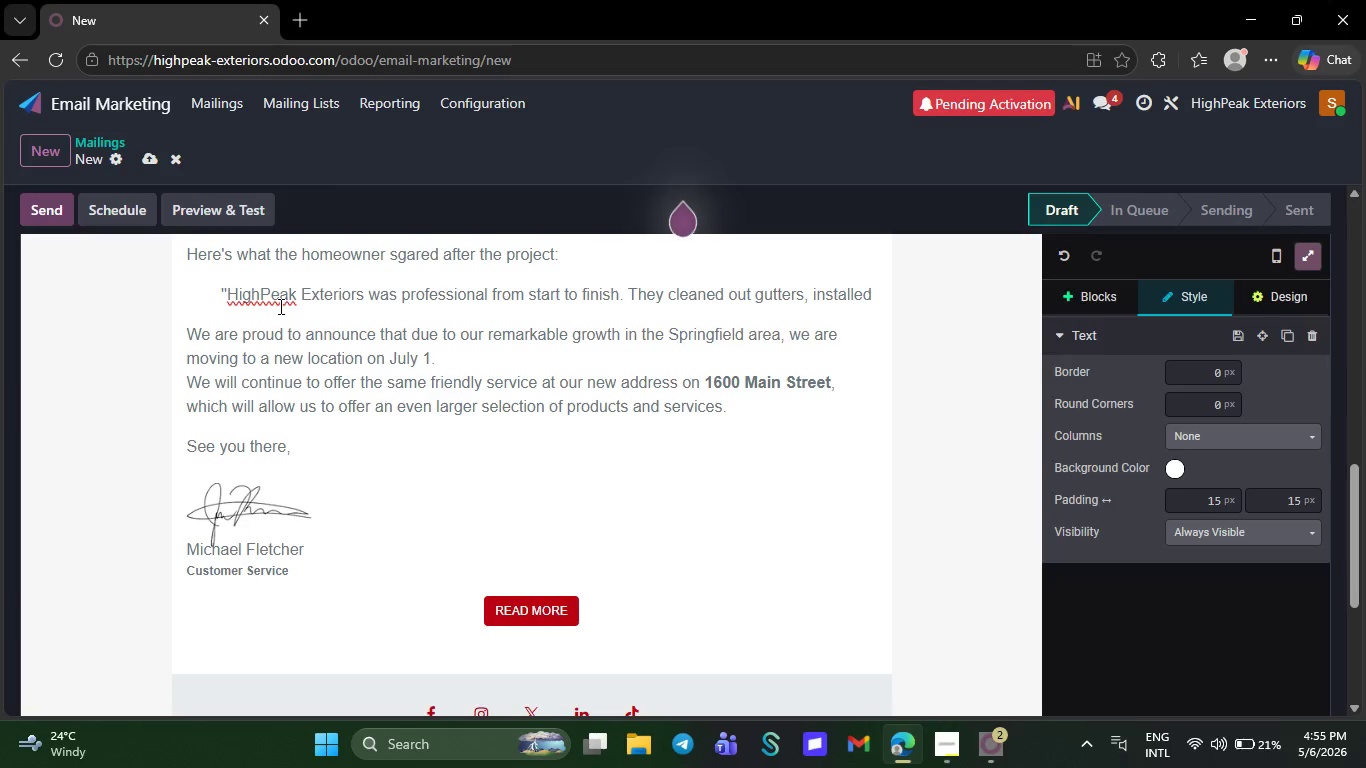 
wait(85.06)
 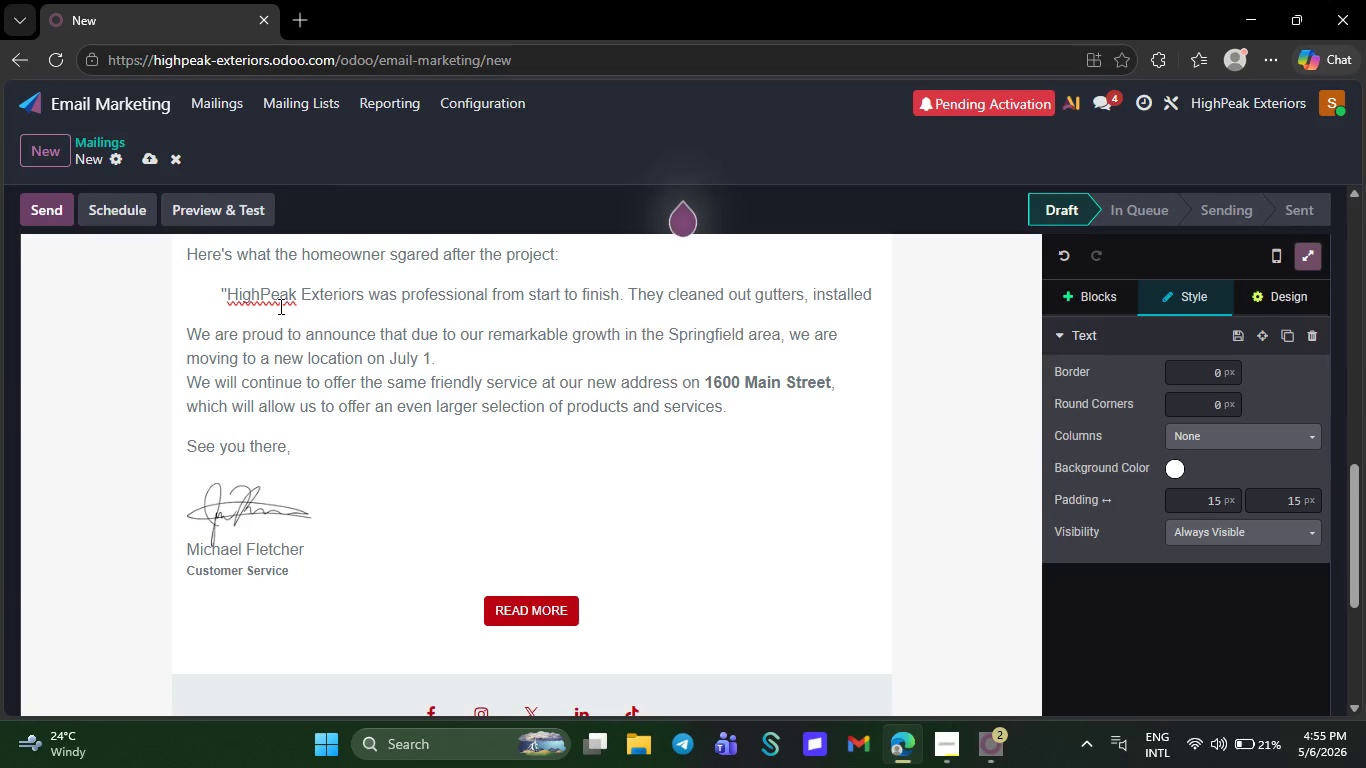 
key(Space)
 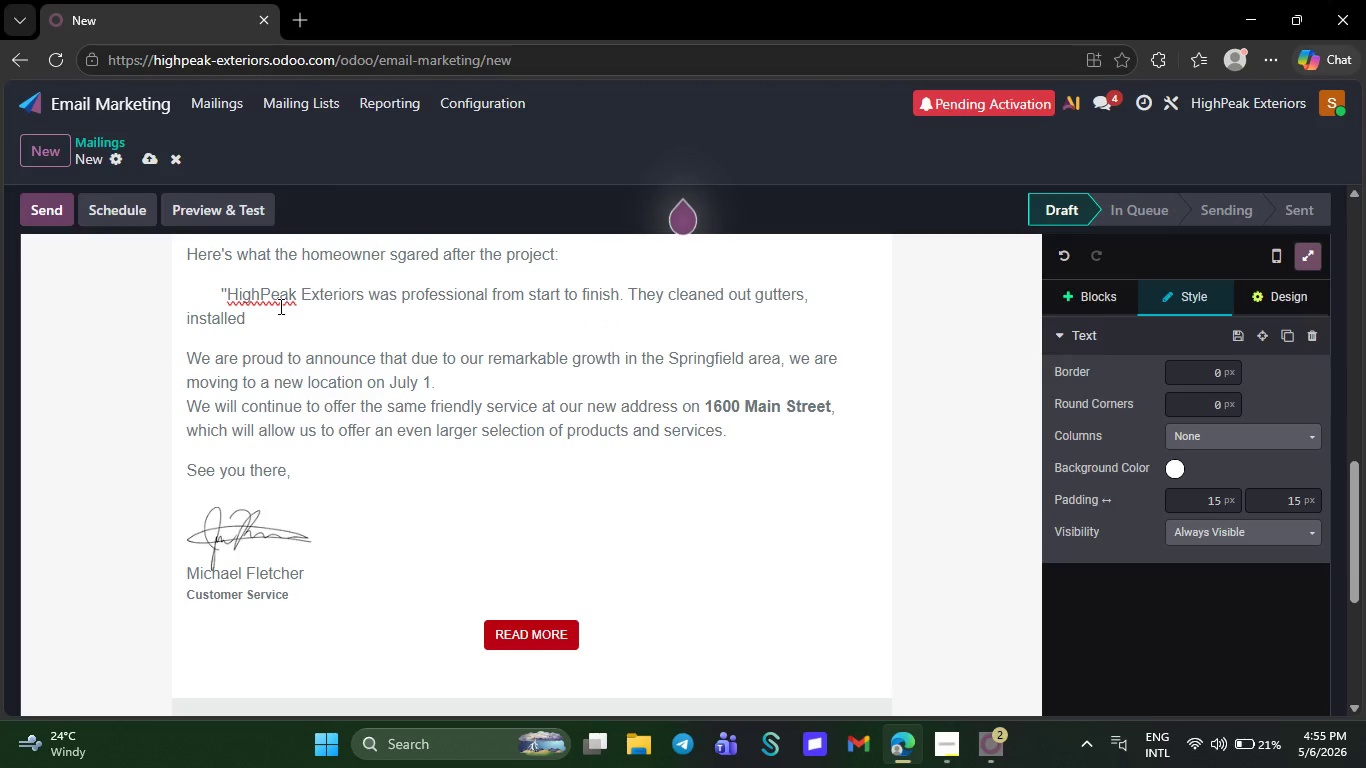 
key(ArrowLeft)
 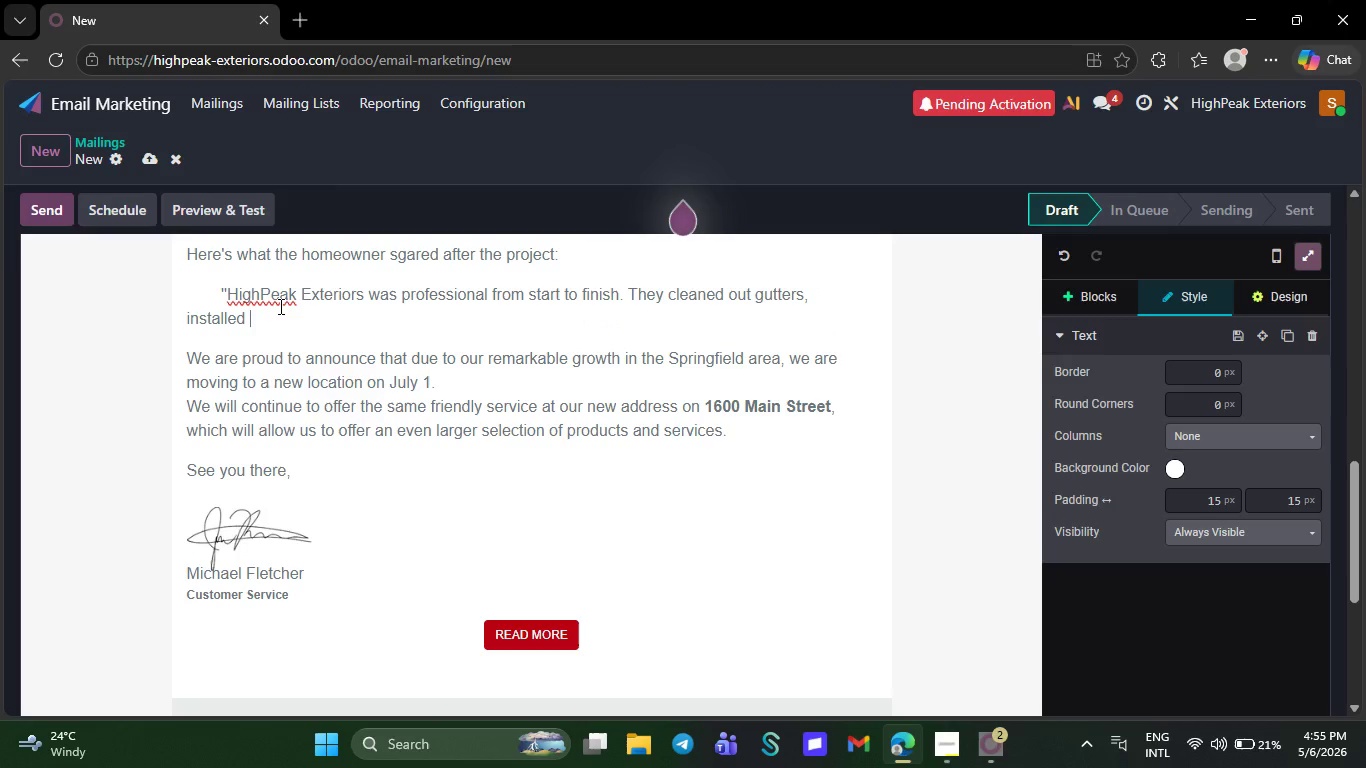 
key(ArrowLeft)
 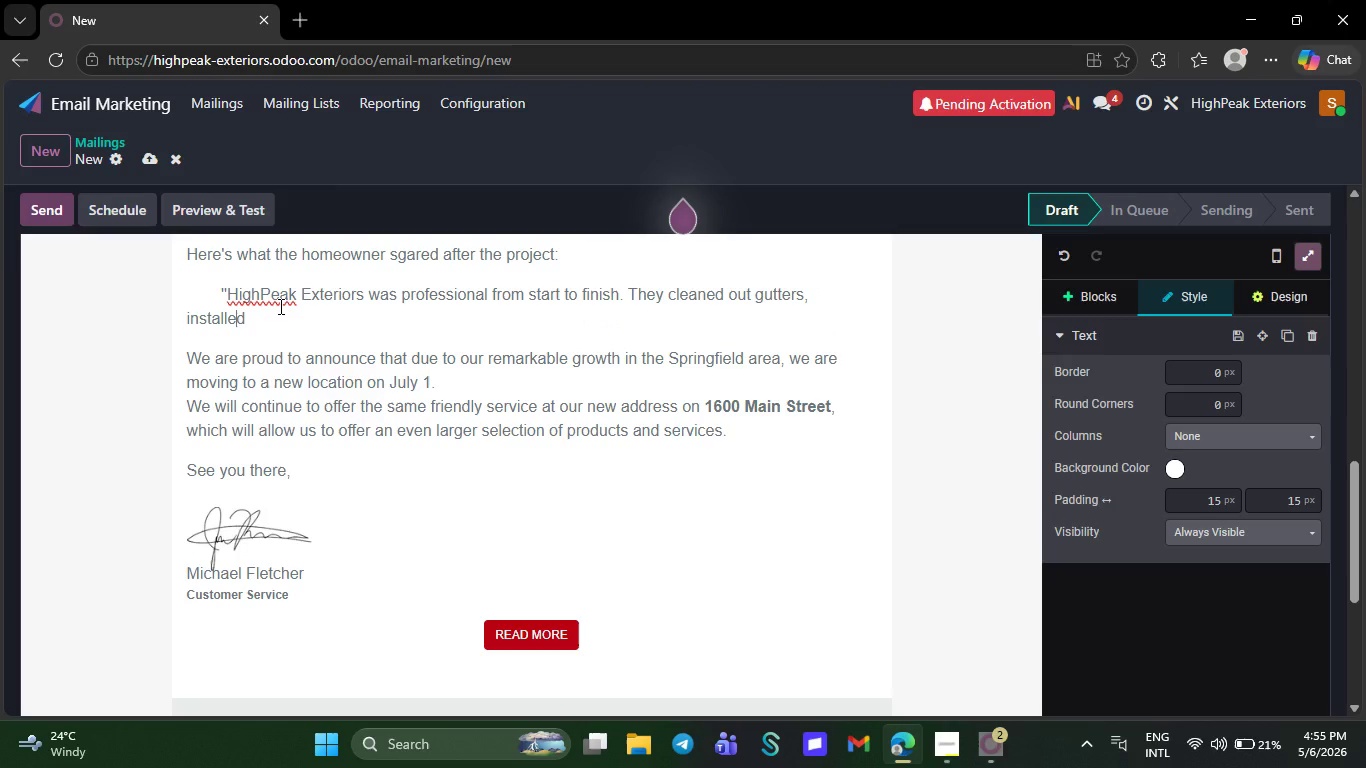 
key(ArrowLeft)
 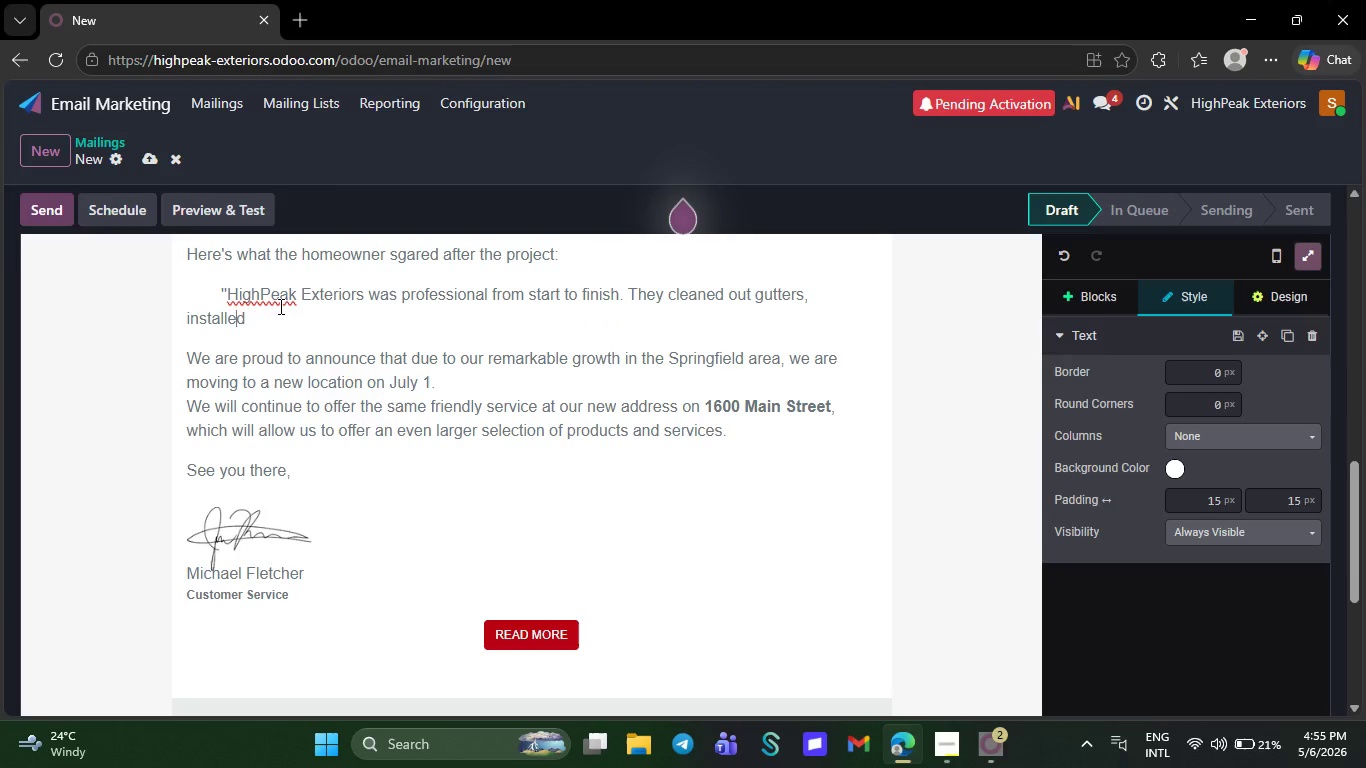 
key(ArrowLeft)
 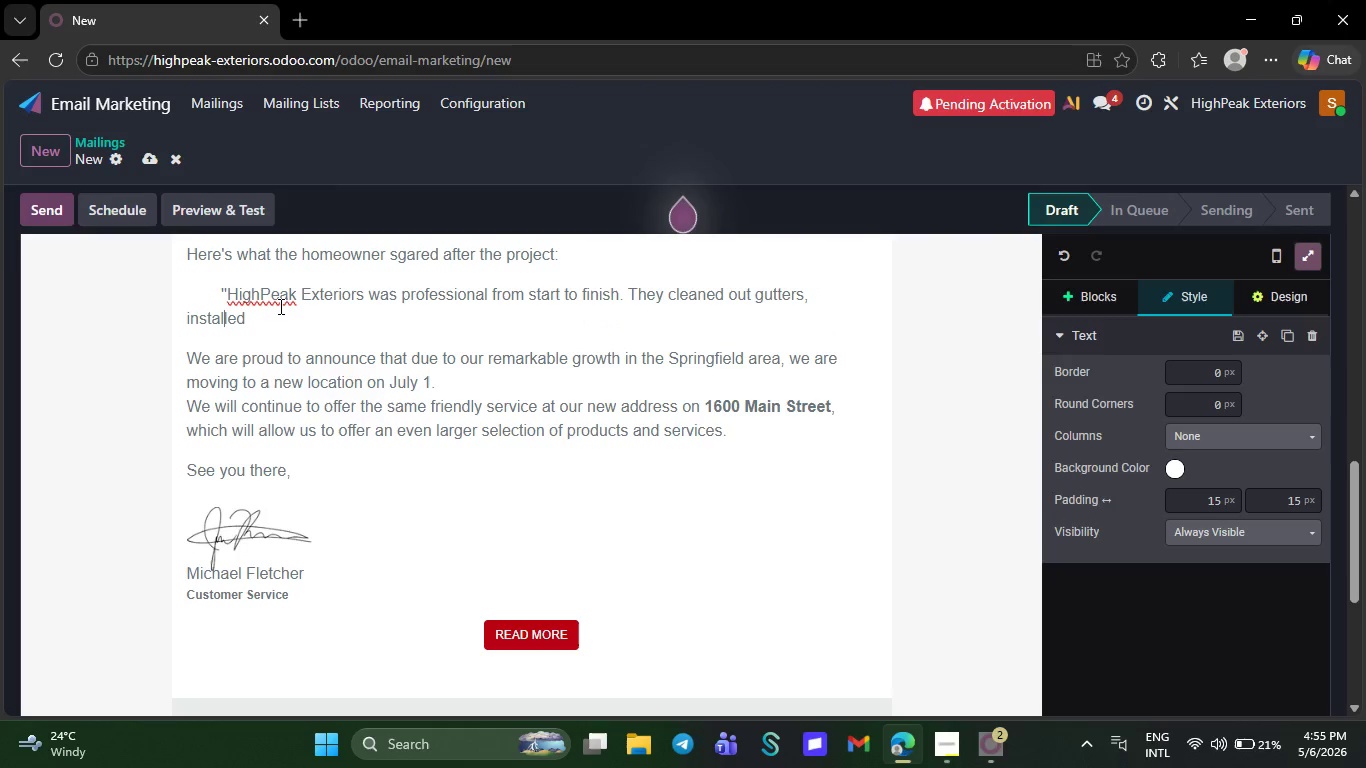 
key(ArrowLeft)
 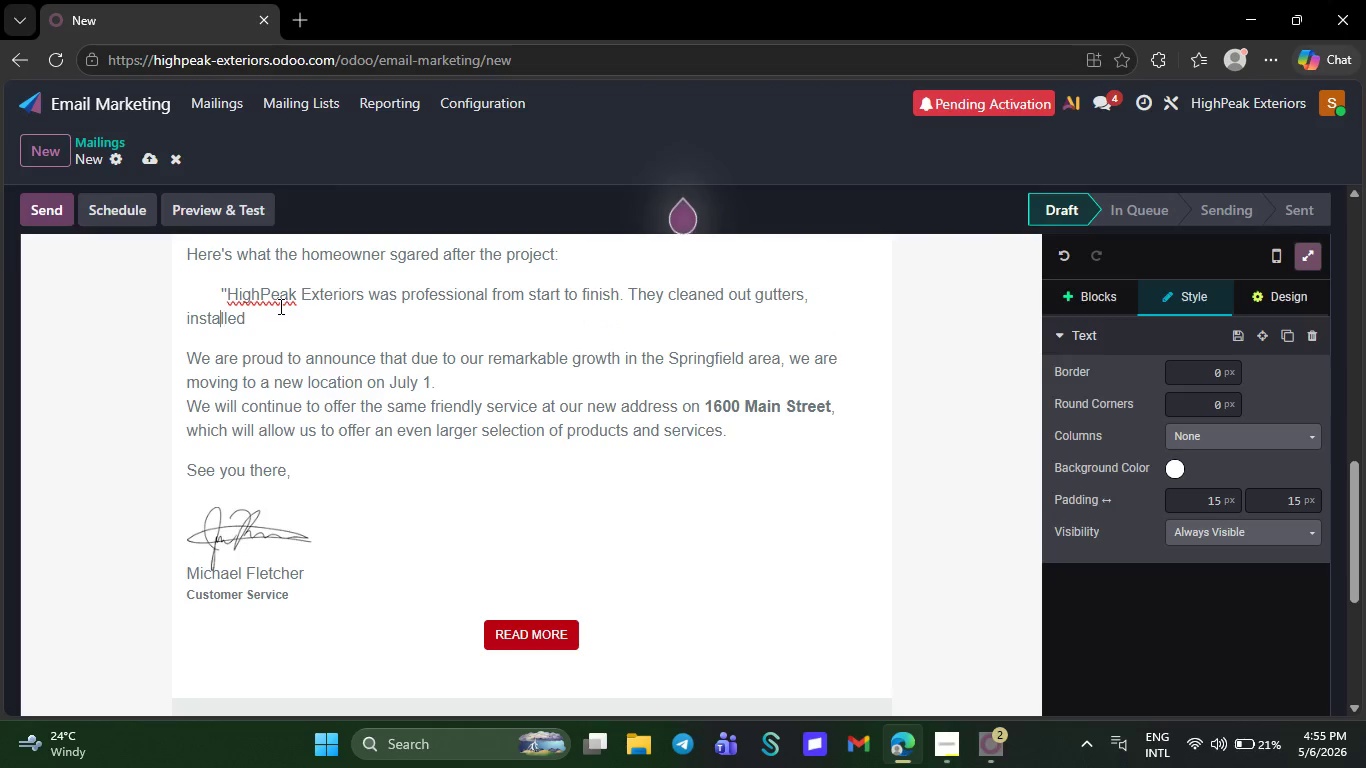 
key(ArrowLeft)
 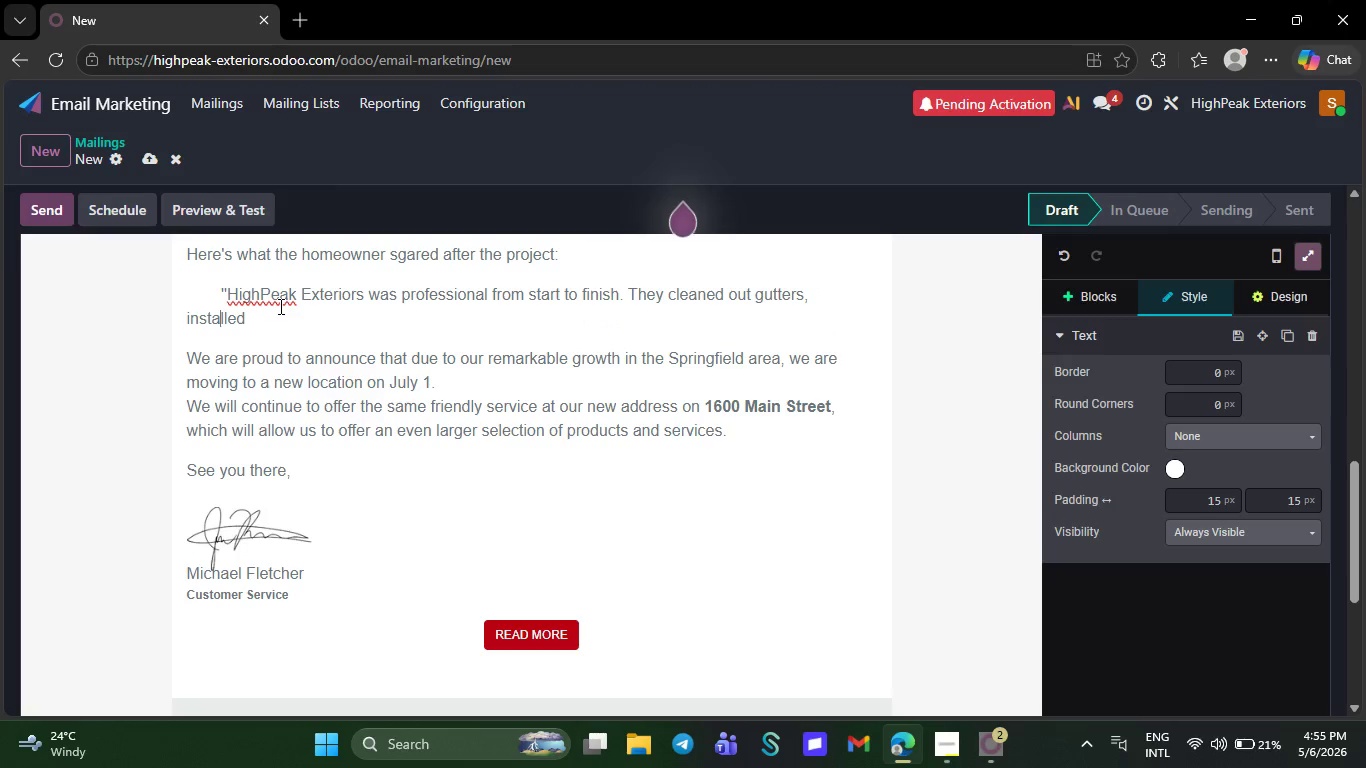 
key(ArrowLeft)
 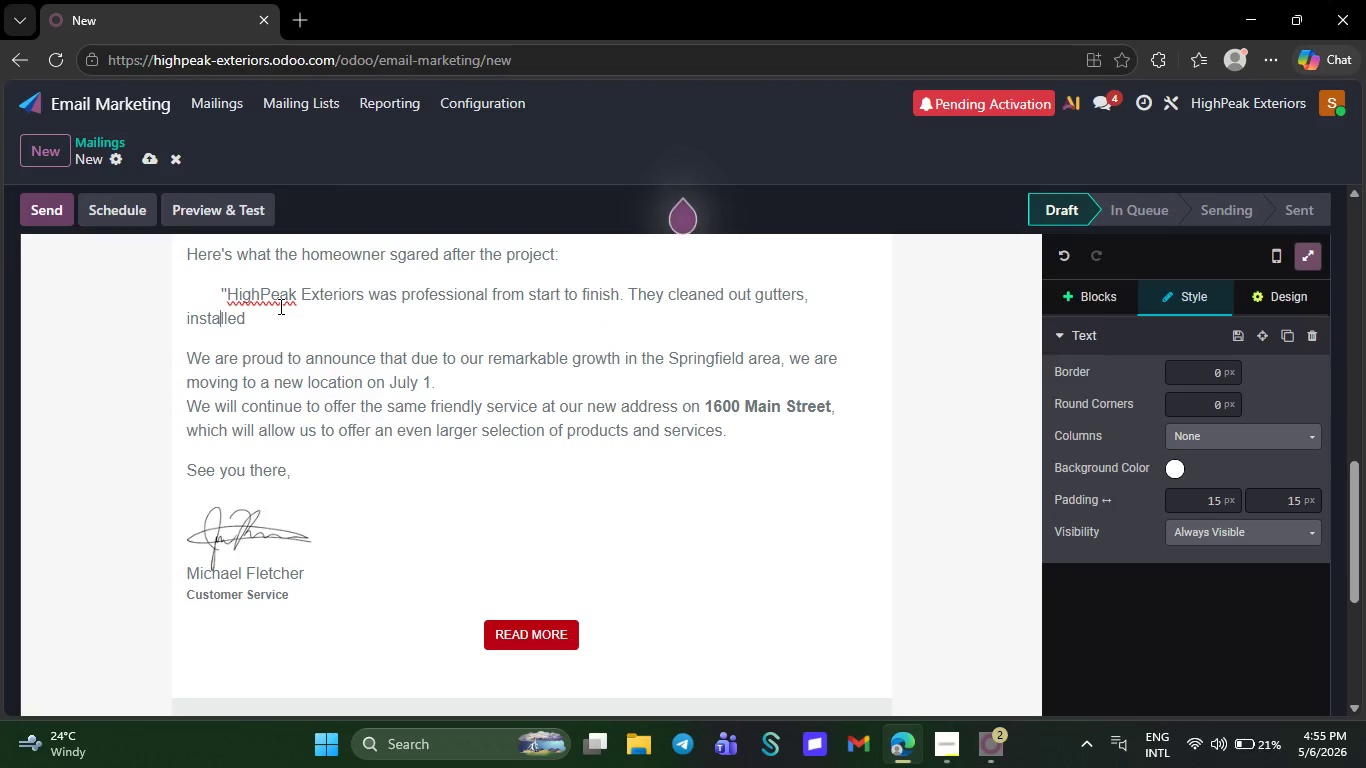 
key(ArrowLeft)
 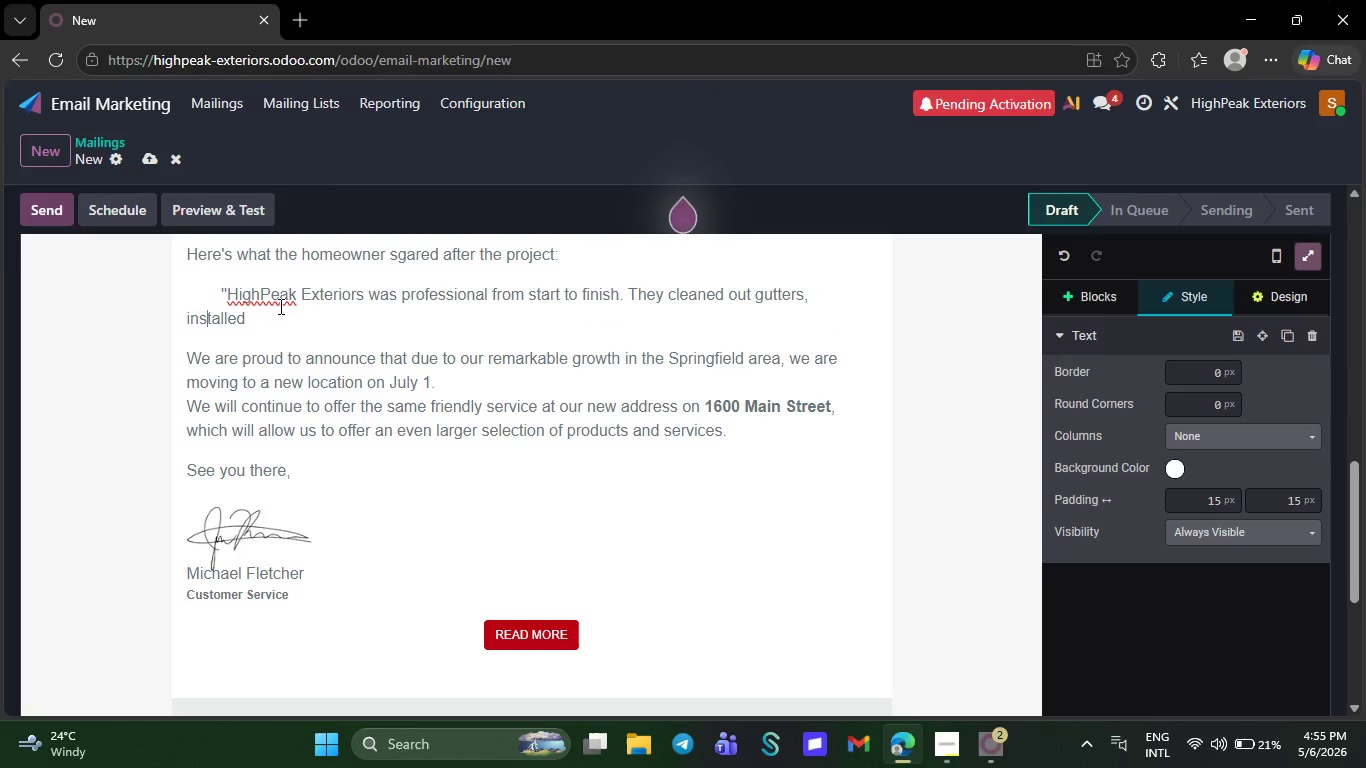 
key(ArrowLeft)
 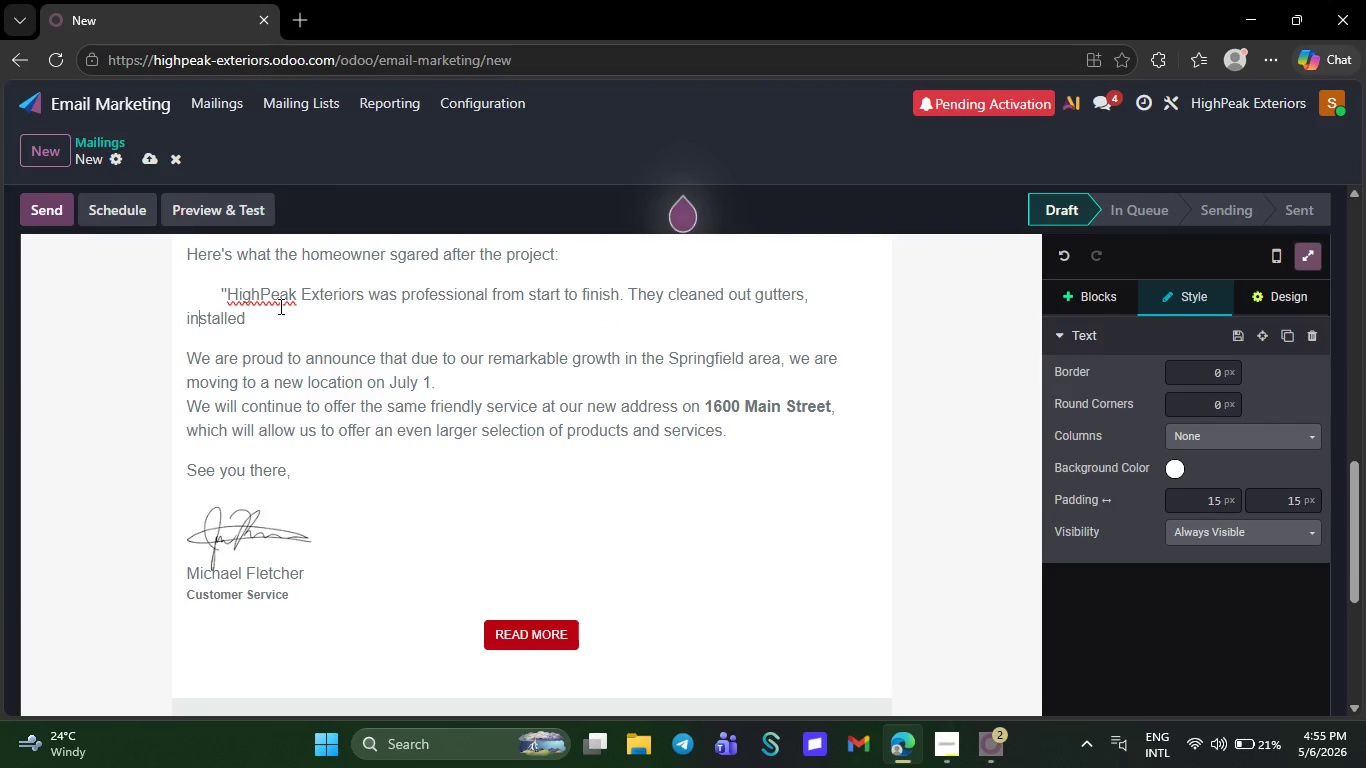 
key(ArrowLeft)
 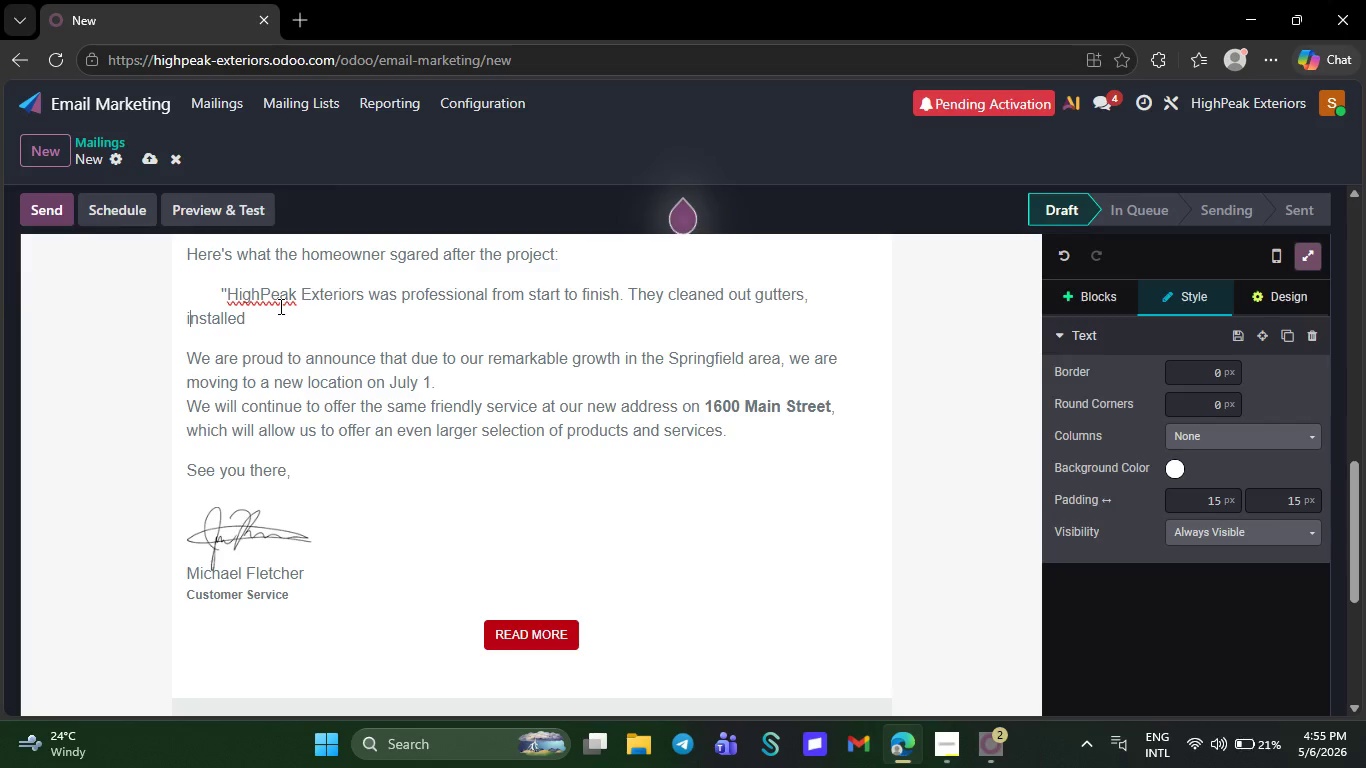 
key(ArrowLeft)
 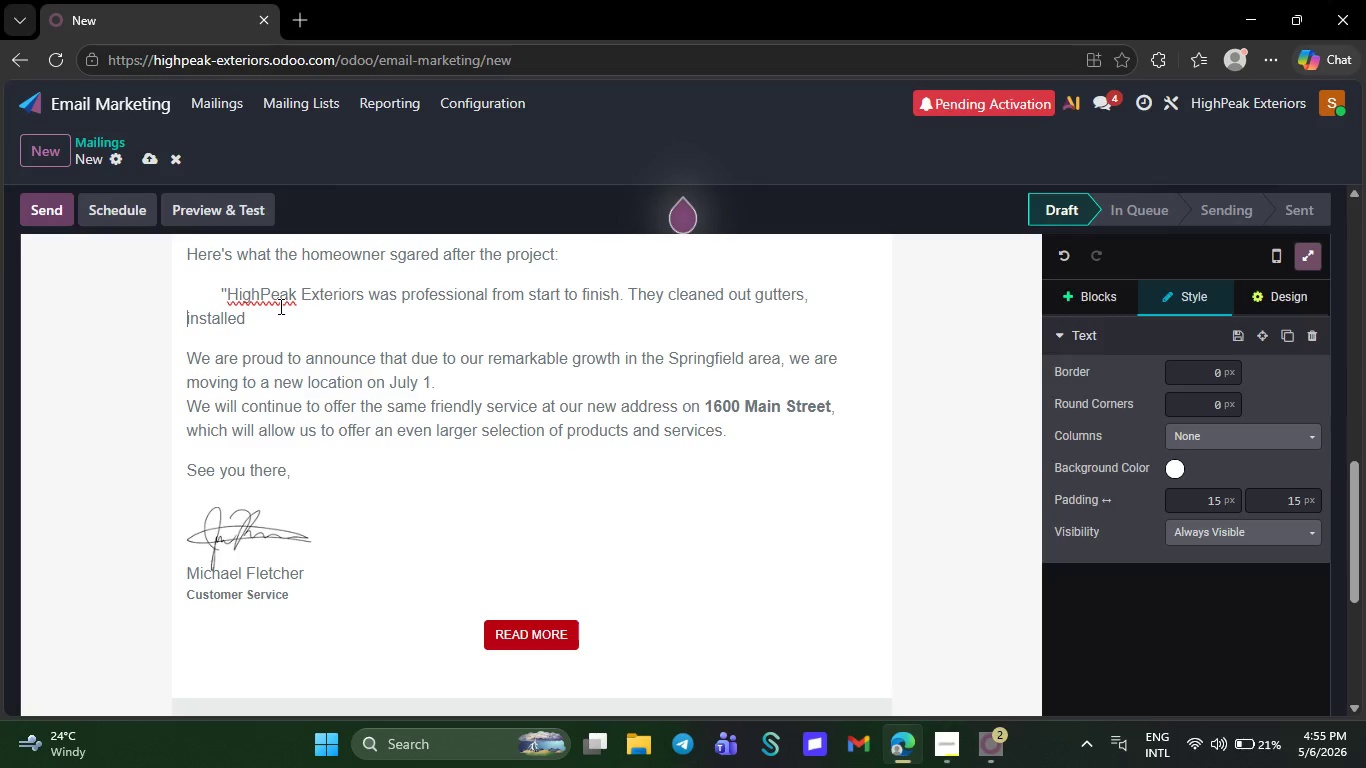 
key(Tab)
 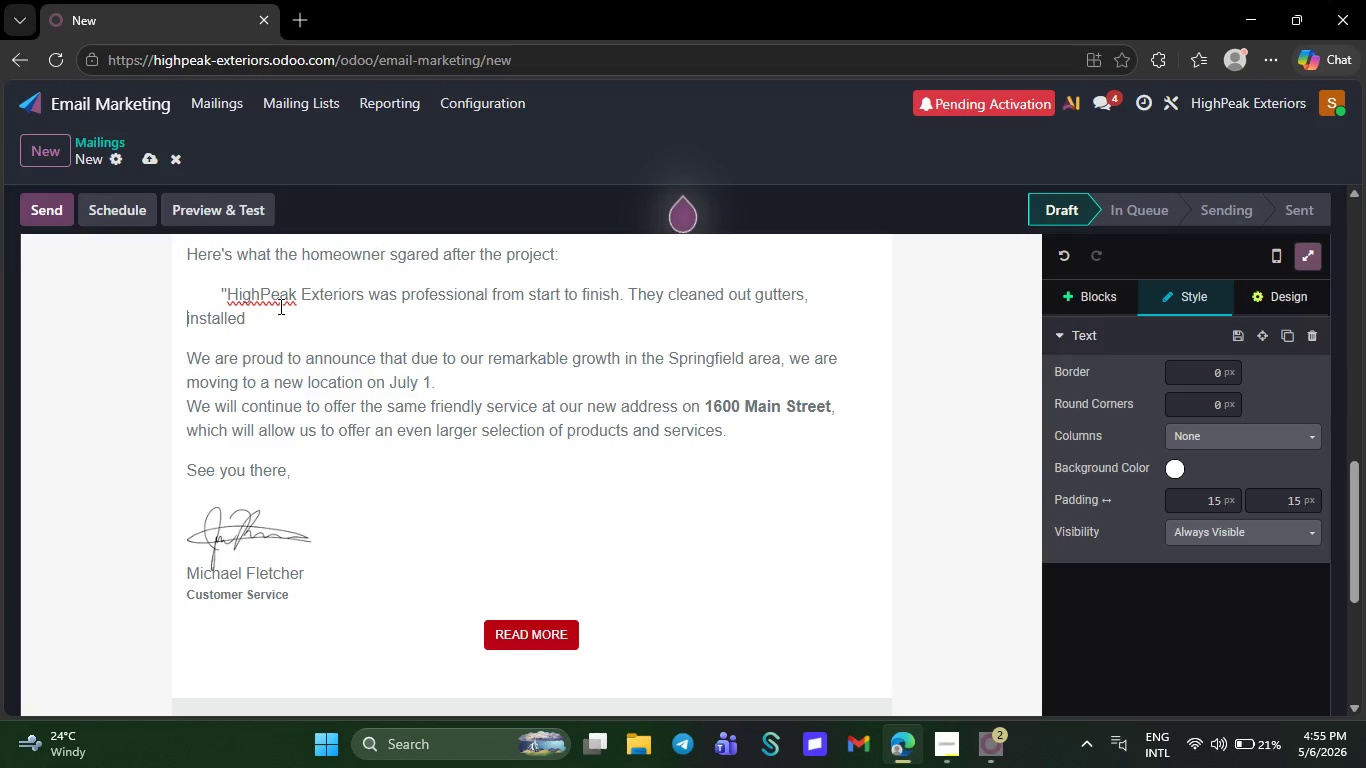 
key(Tab)
 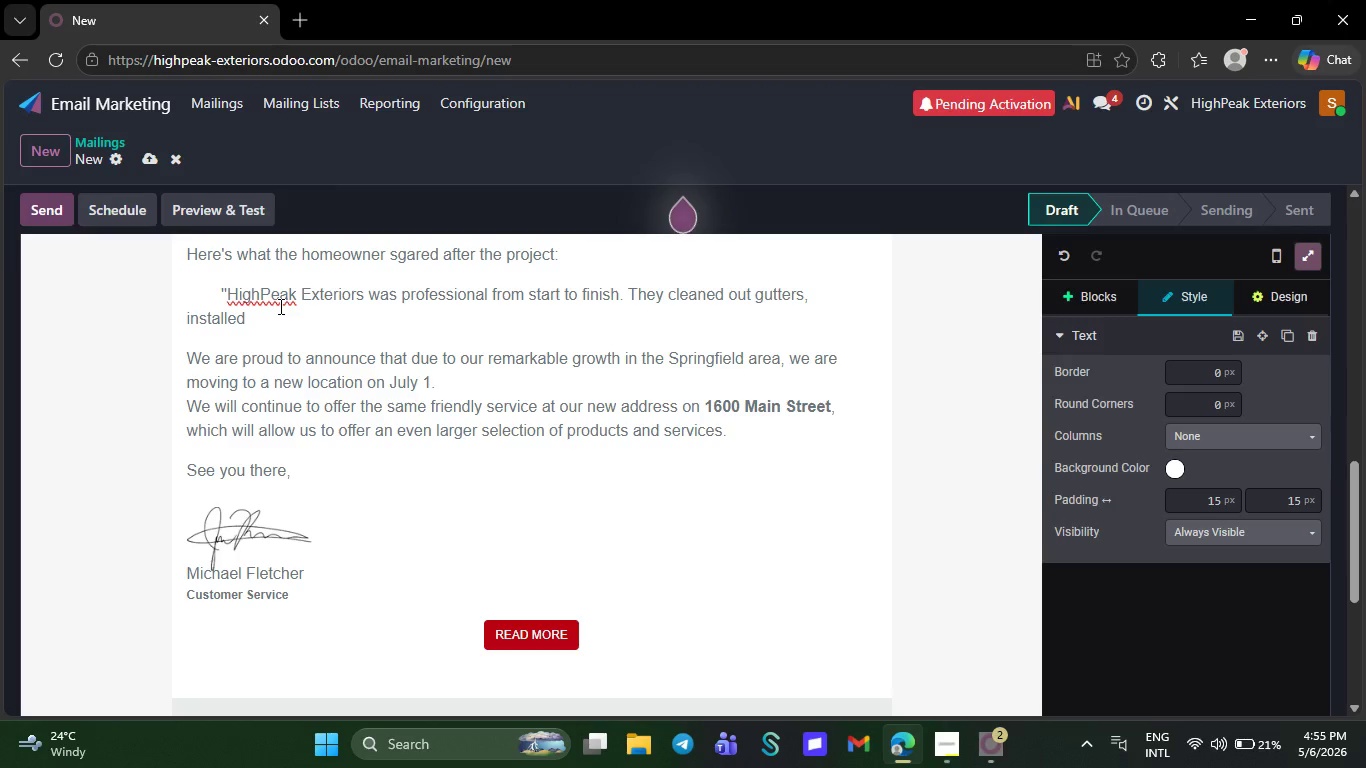 
key(Space)
 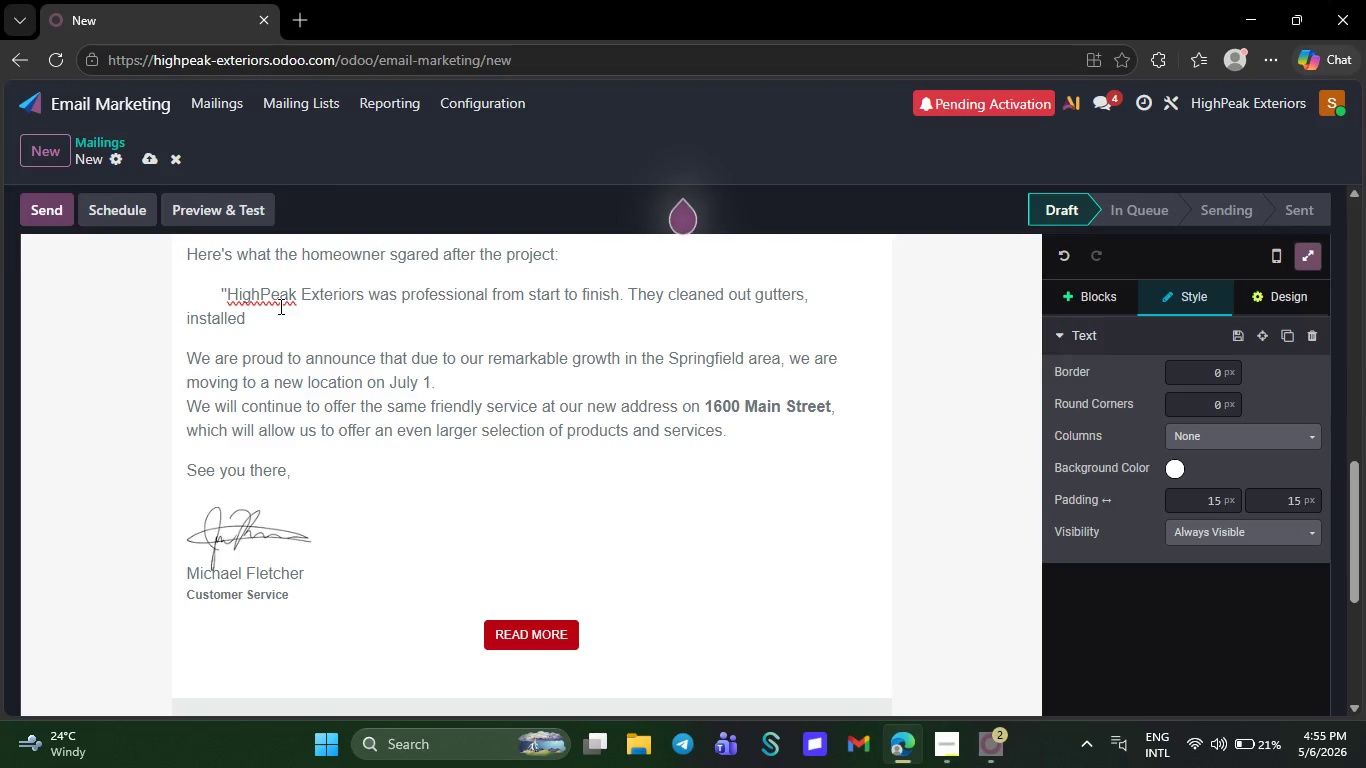 
key(Backspace)
 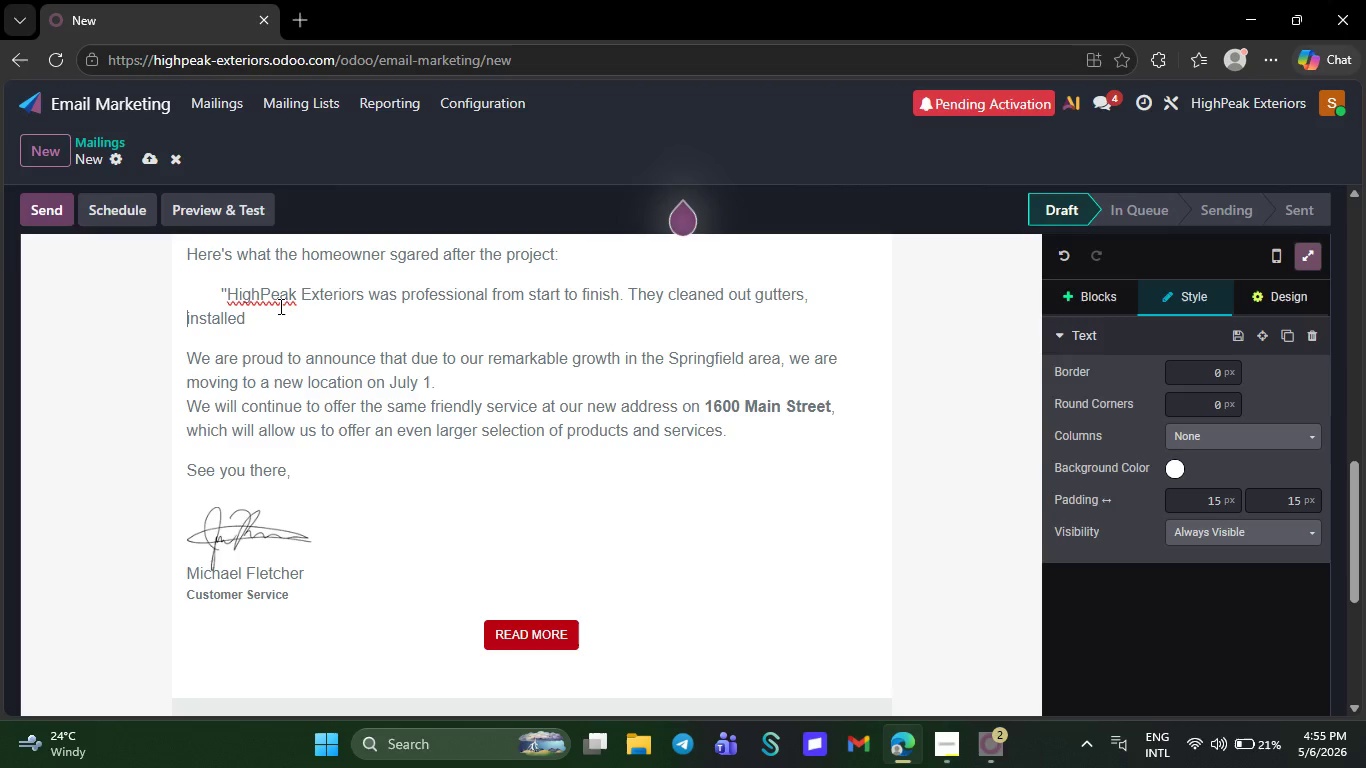 
key(Backspace)
 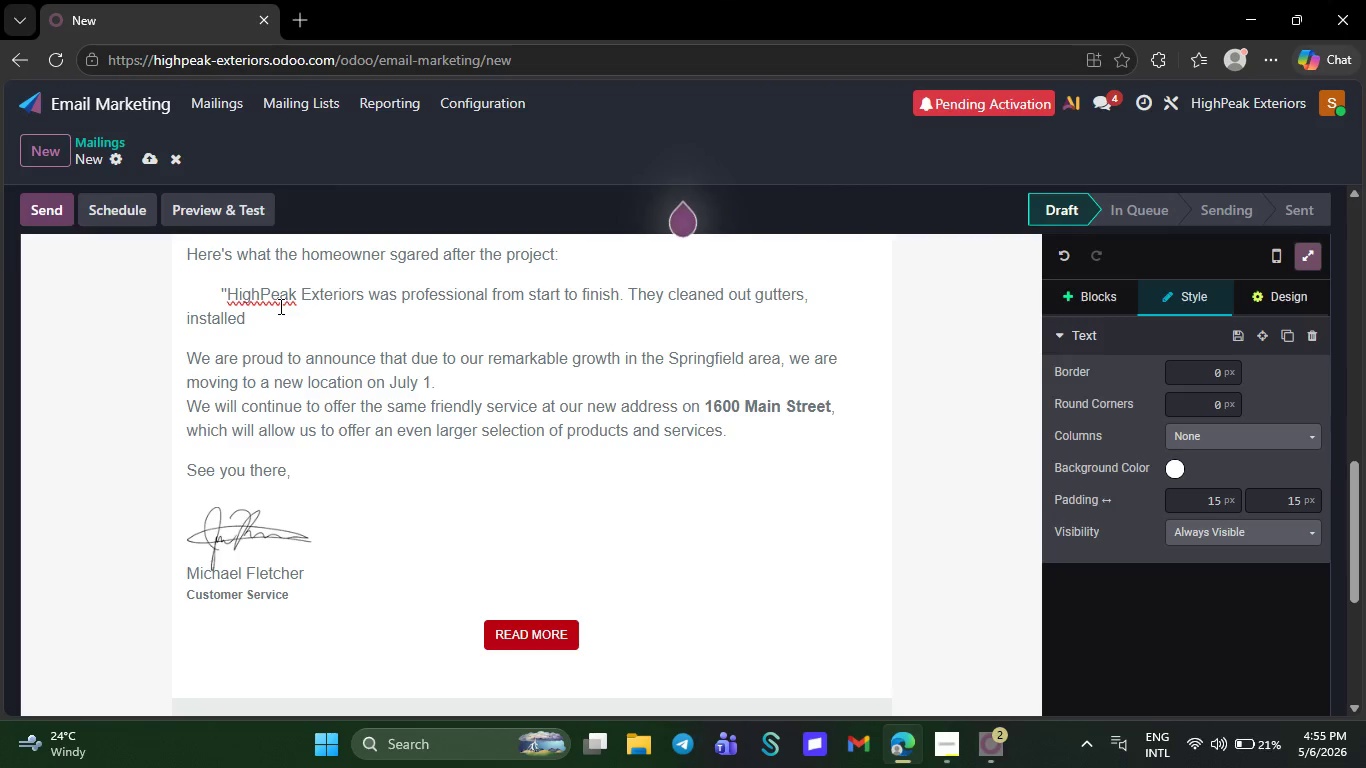 
key(ArrowRight)
 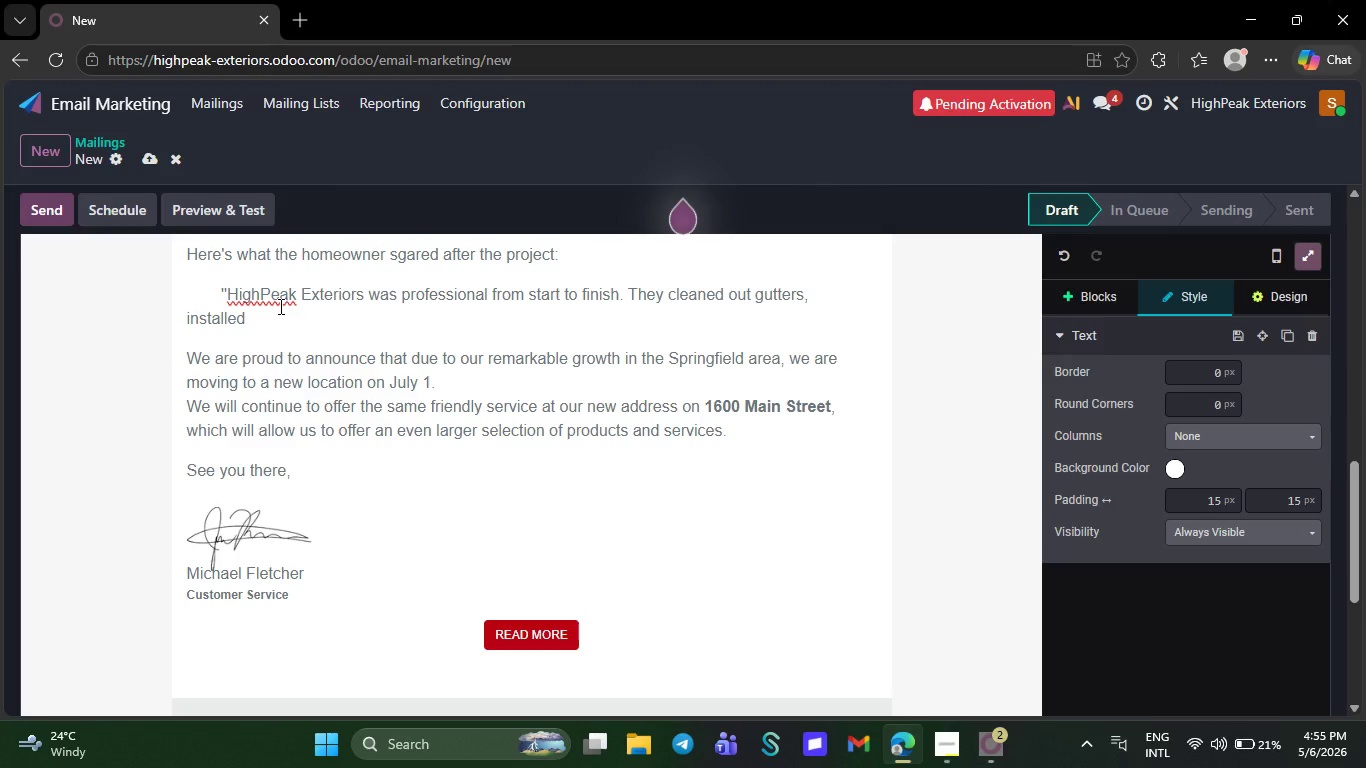 
key(ArrowRight)
 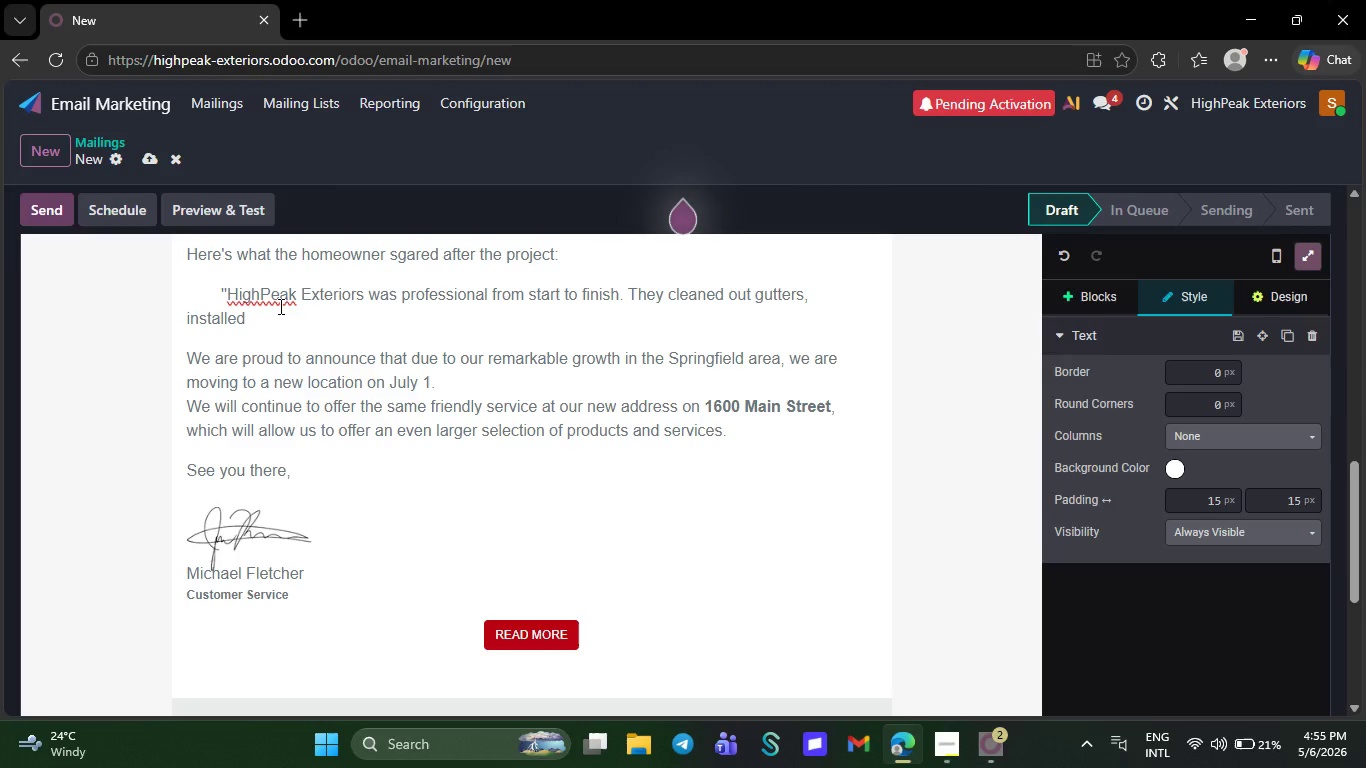 
key(ArrowRight)
 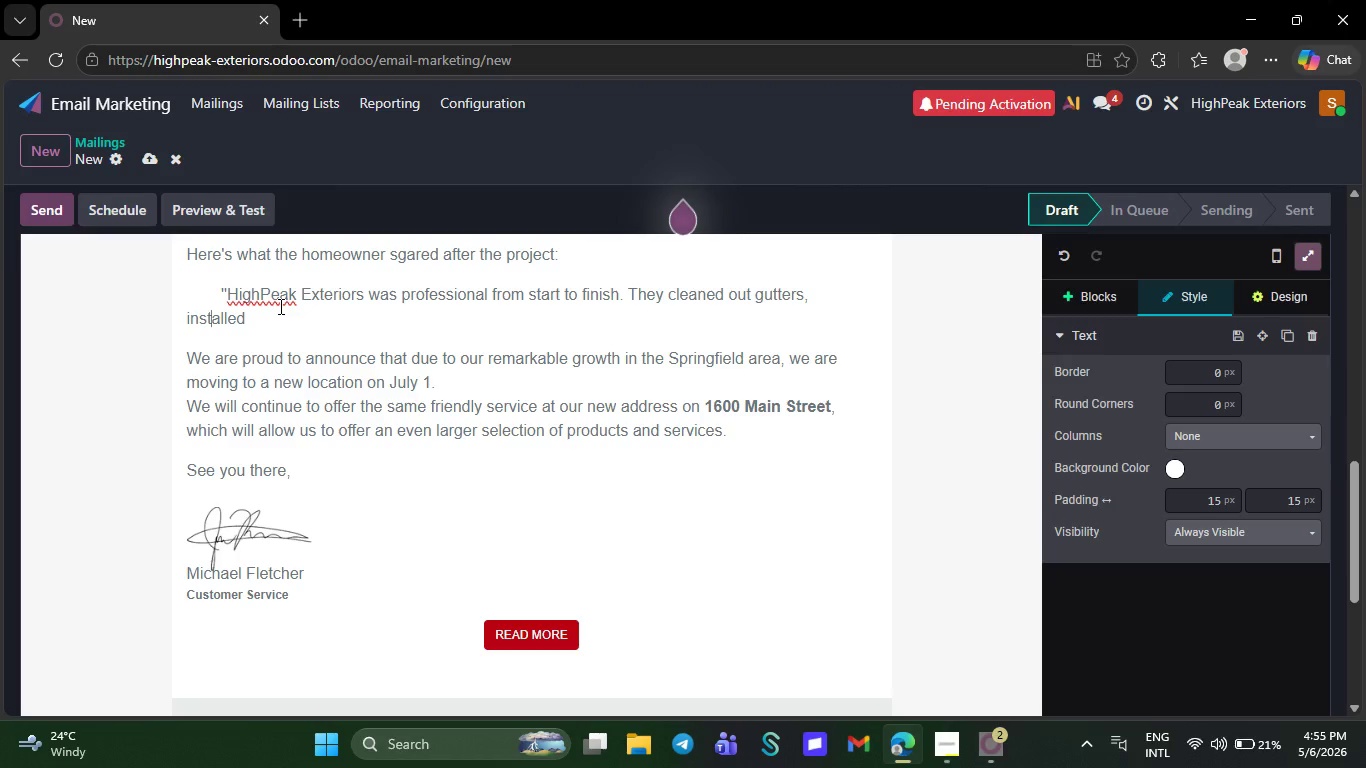 
key(ArrowRight)
 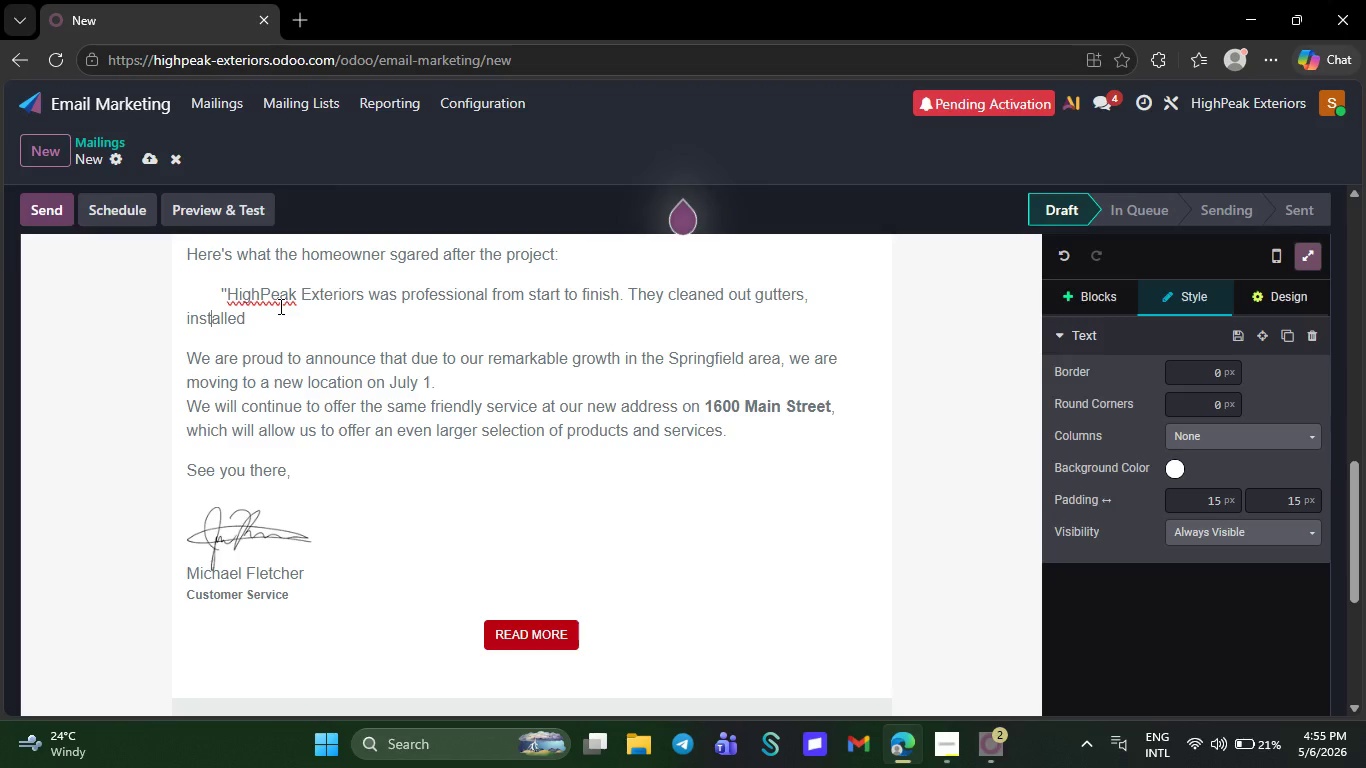 
key(ArrowRight)
 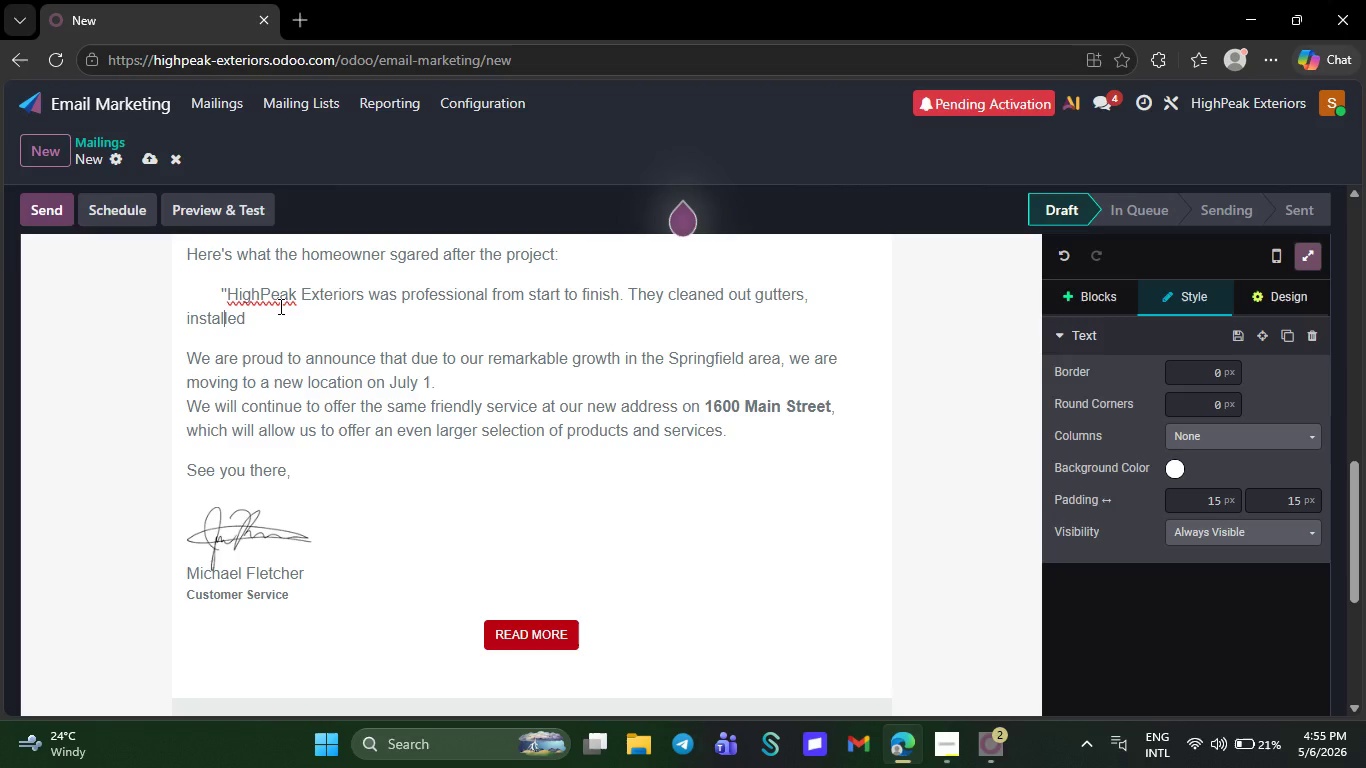 
key(ArrowRight)
 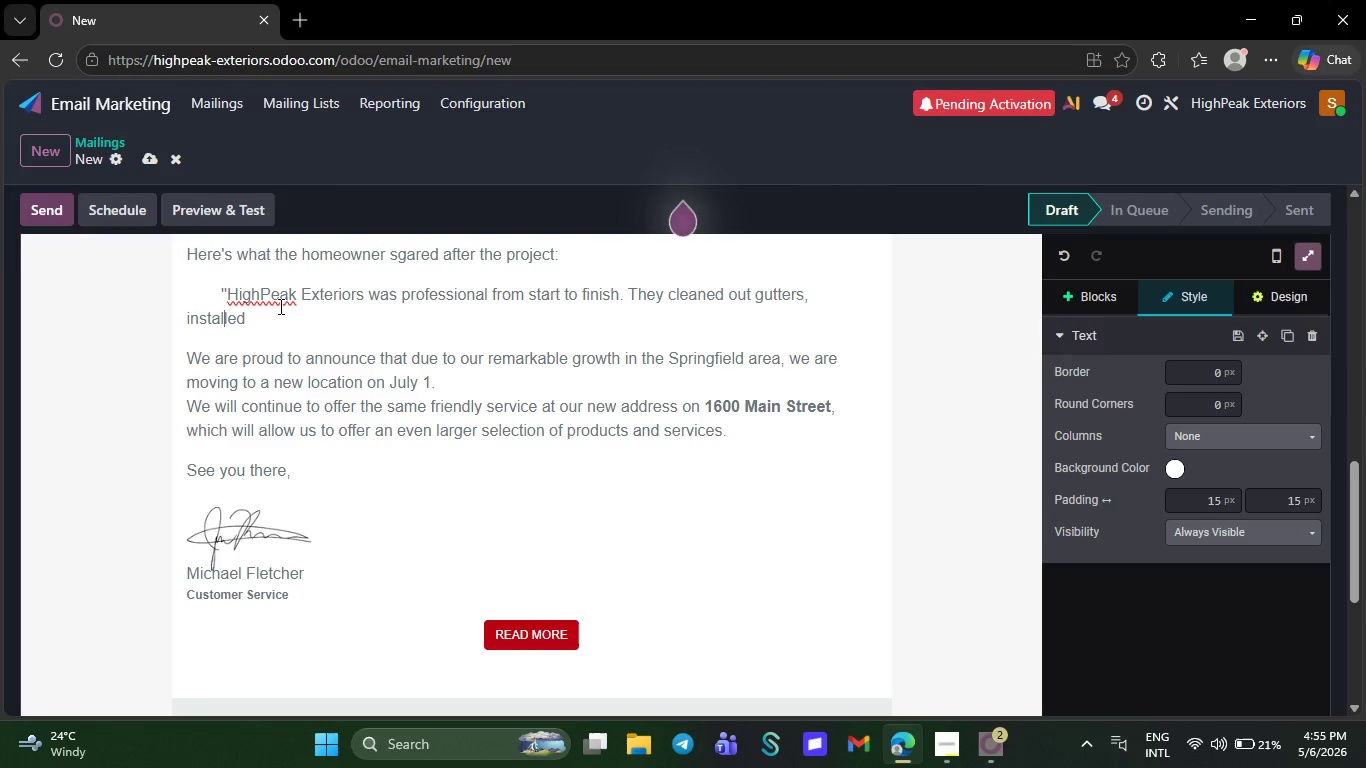 
key(ArrowRight)
 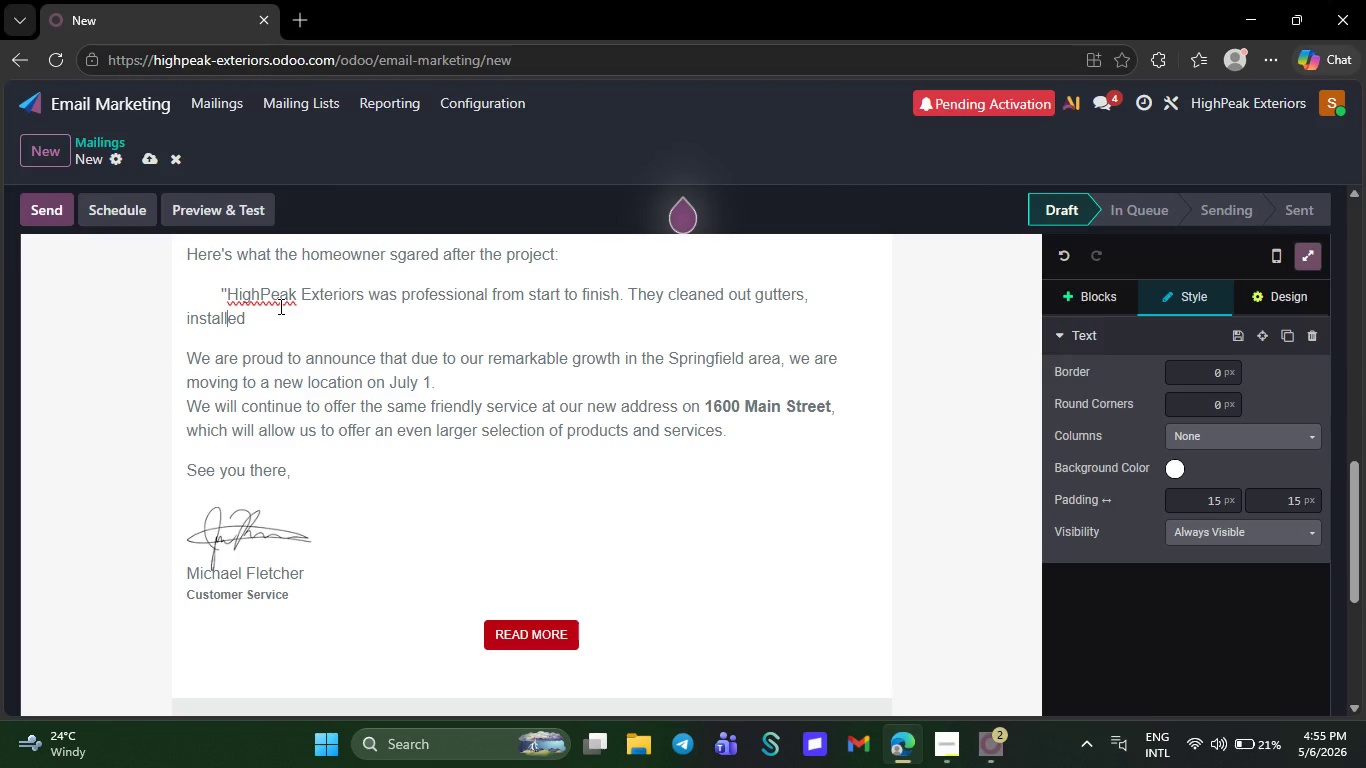 
key(ArrowRight)
 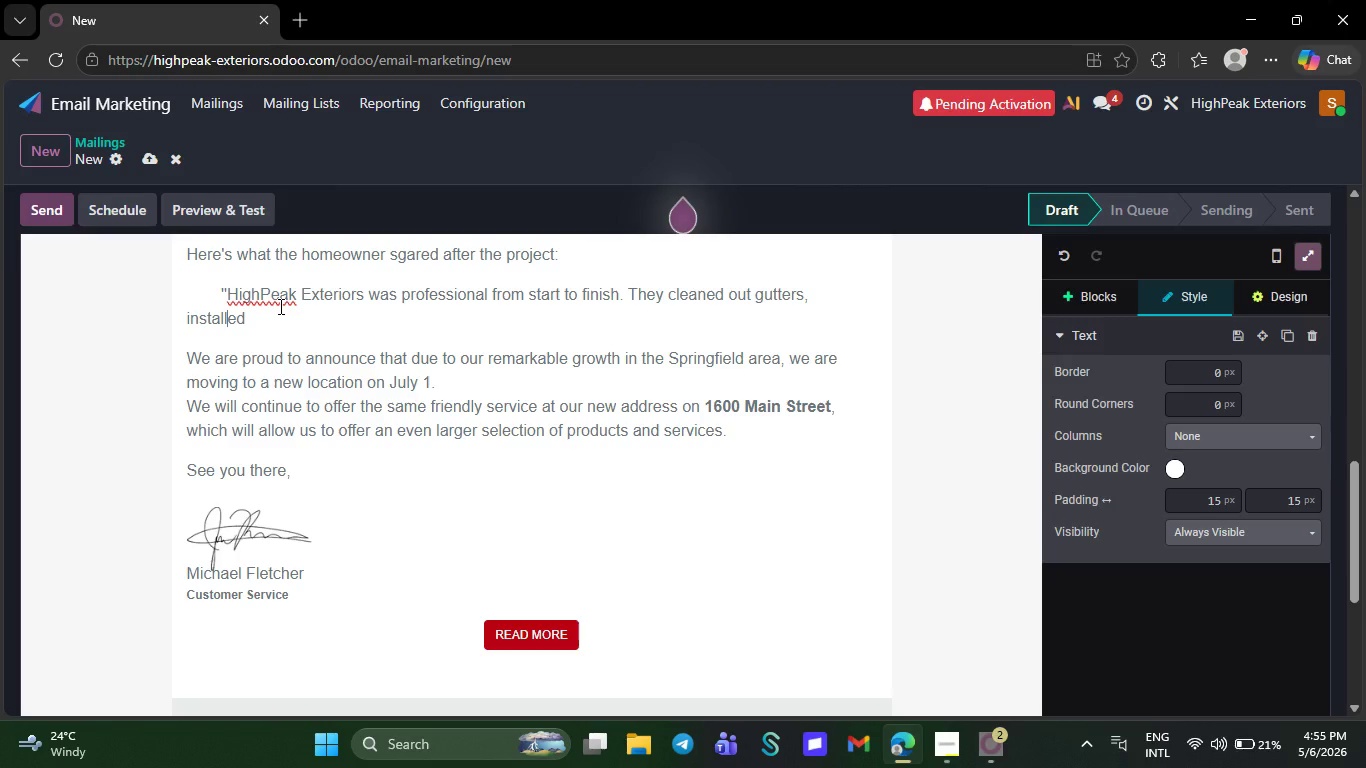 
key(ArrowRight)
 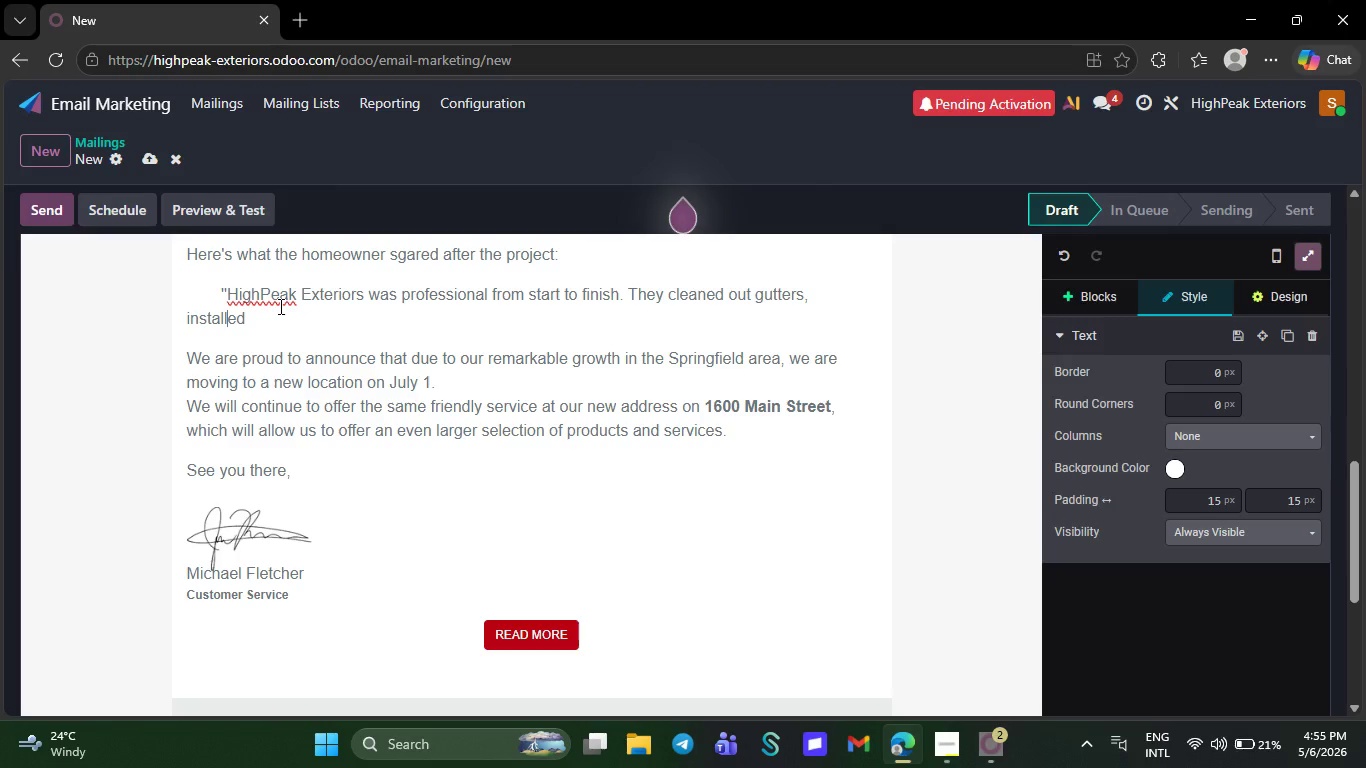 
key(ArrowRight)
 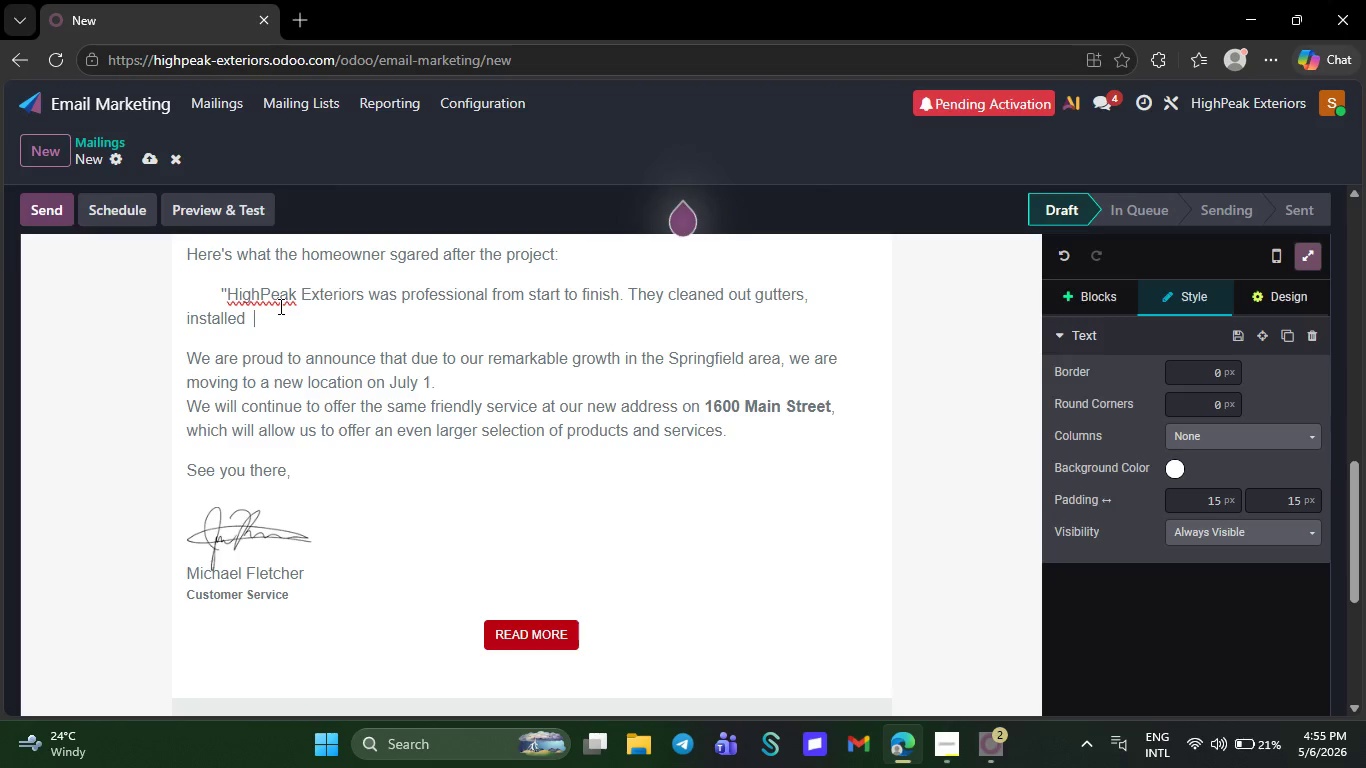 
key(ArrowRight)
 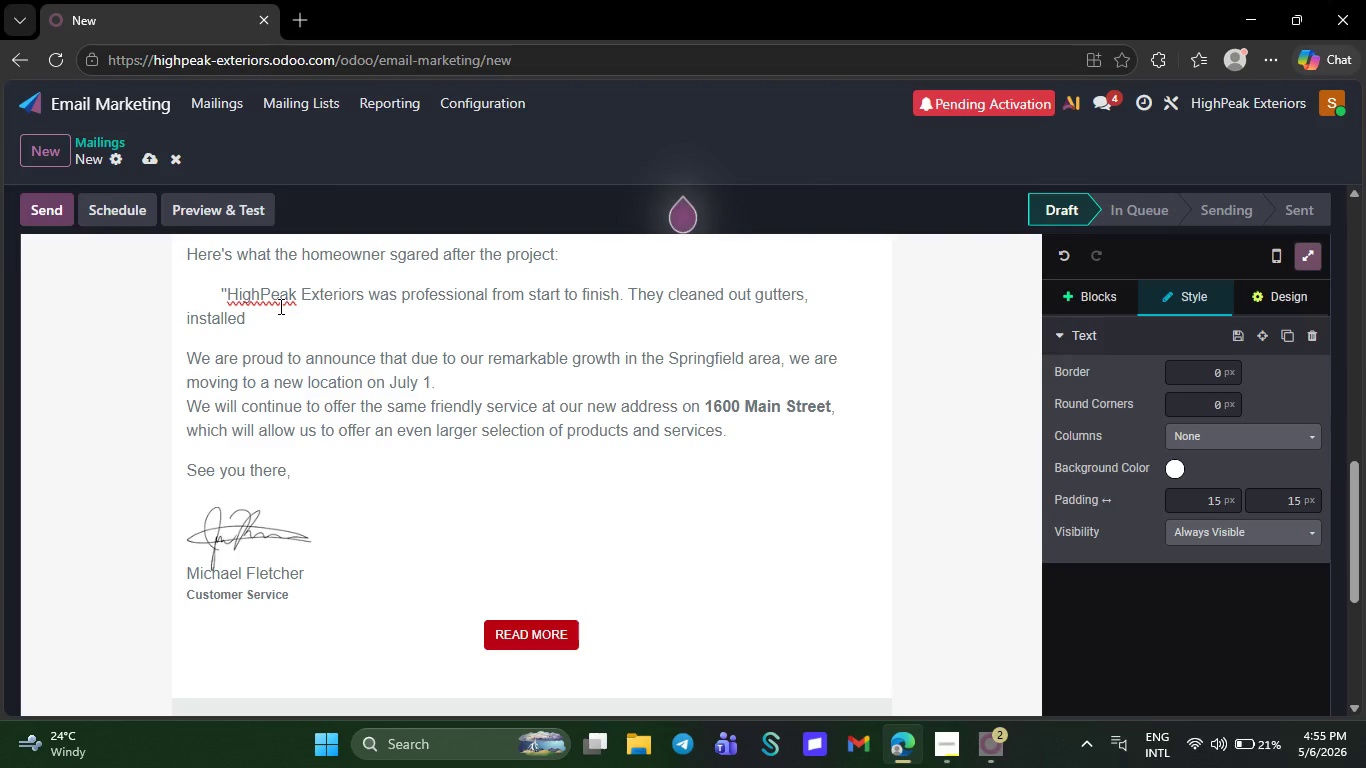 
key(Backspace)
 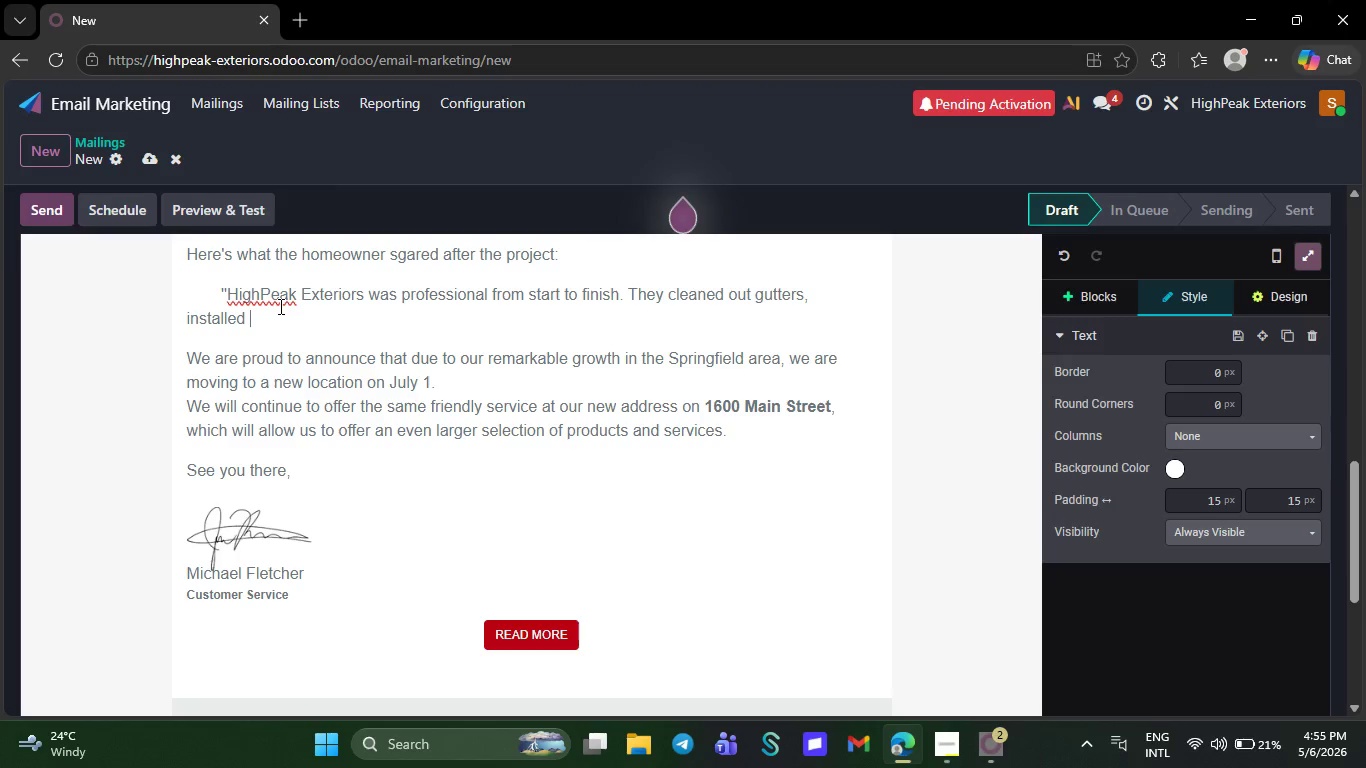 
key(Backspace)
 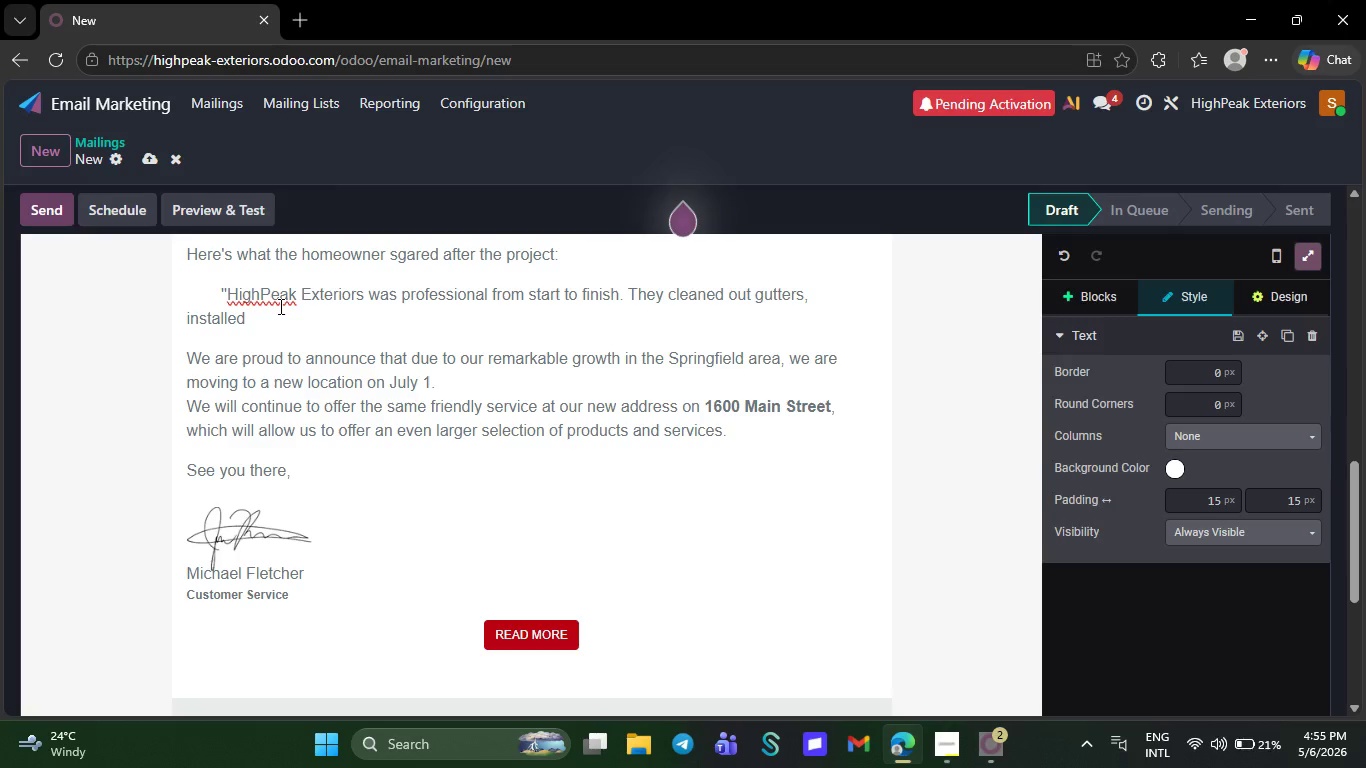 
key(Space)
 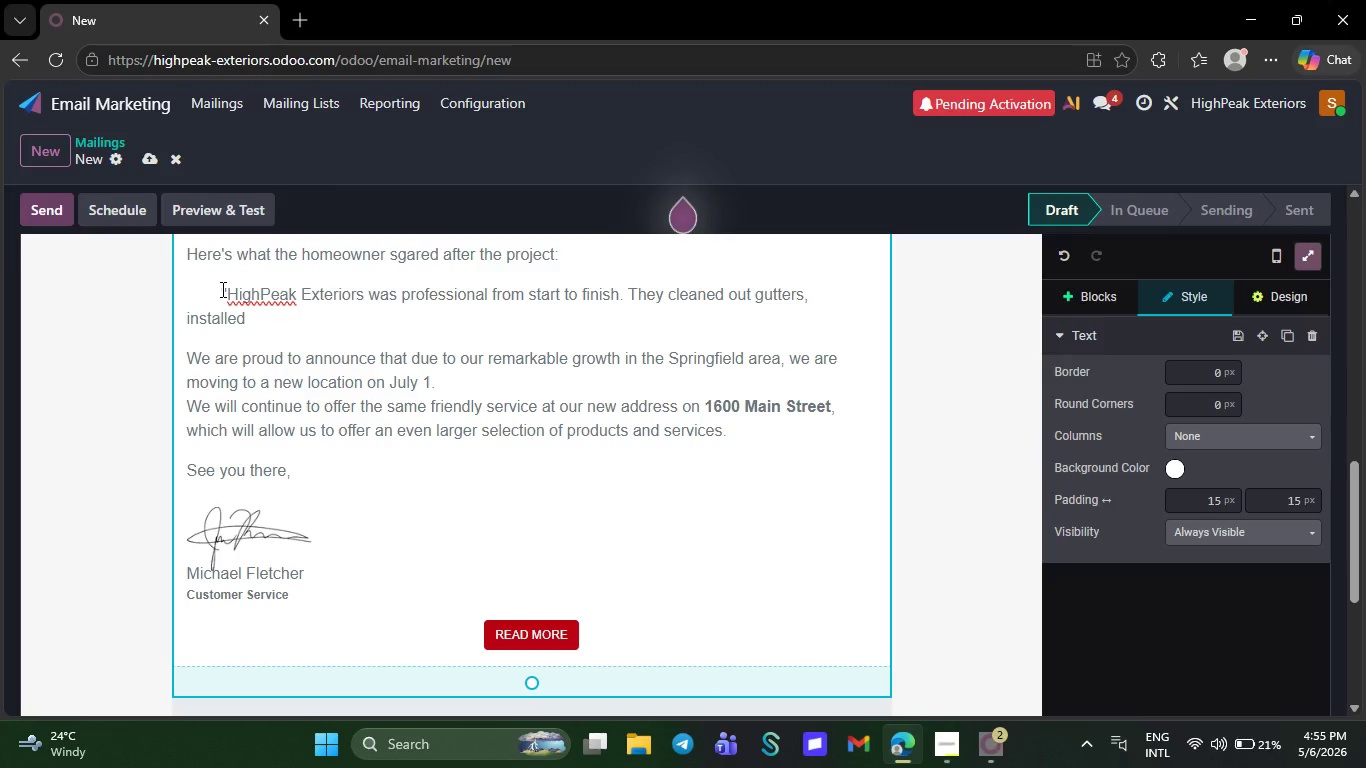 
left_click([216, 291])
 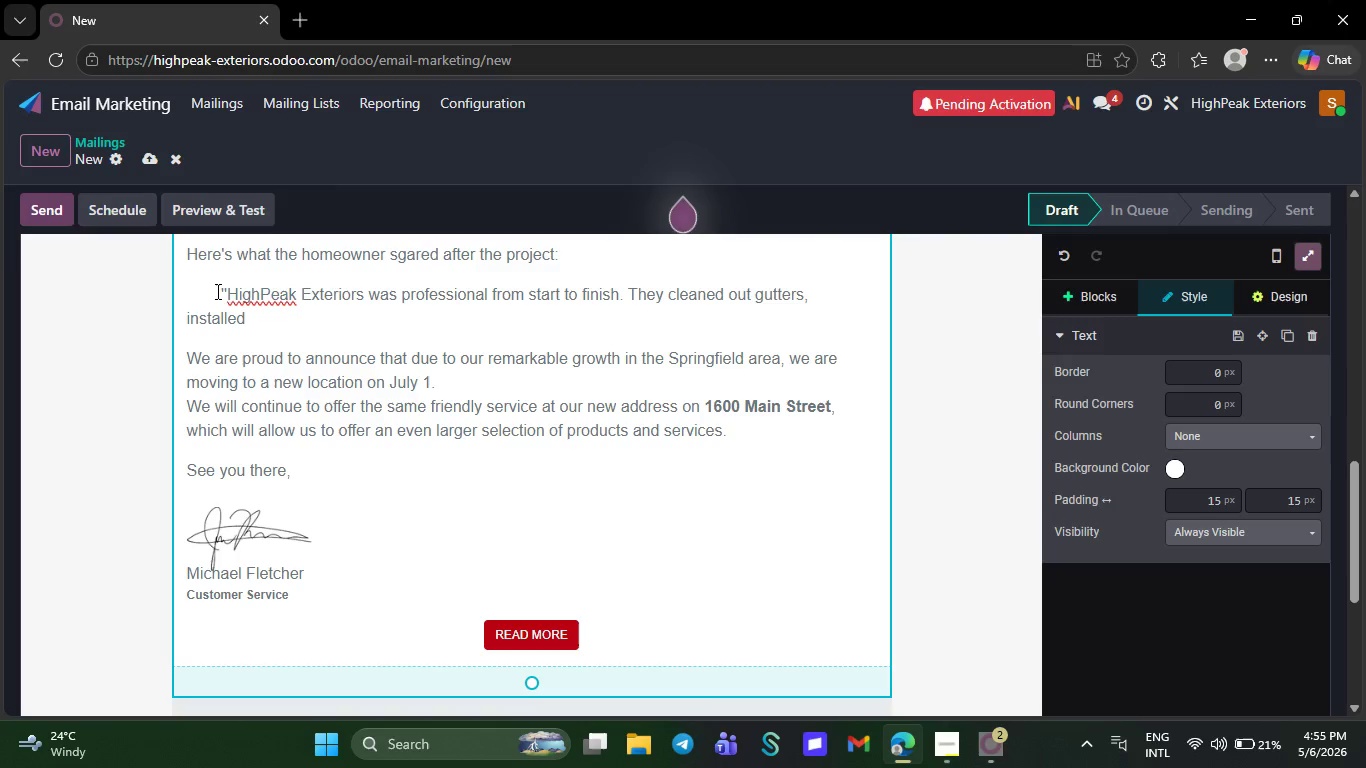 
key(Backspace)
 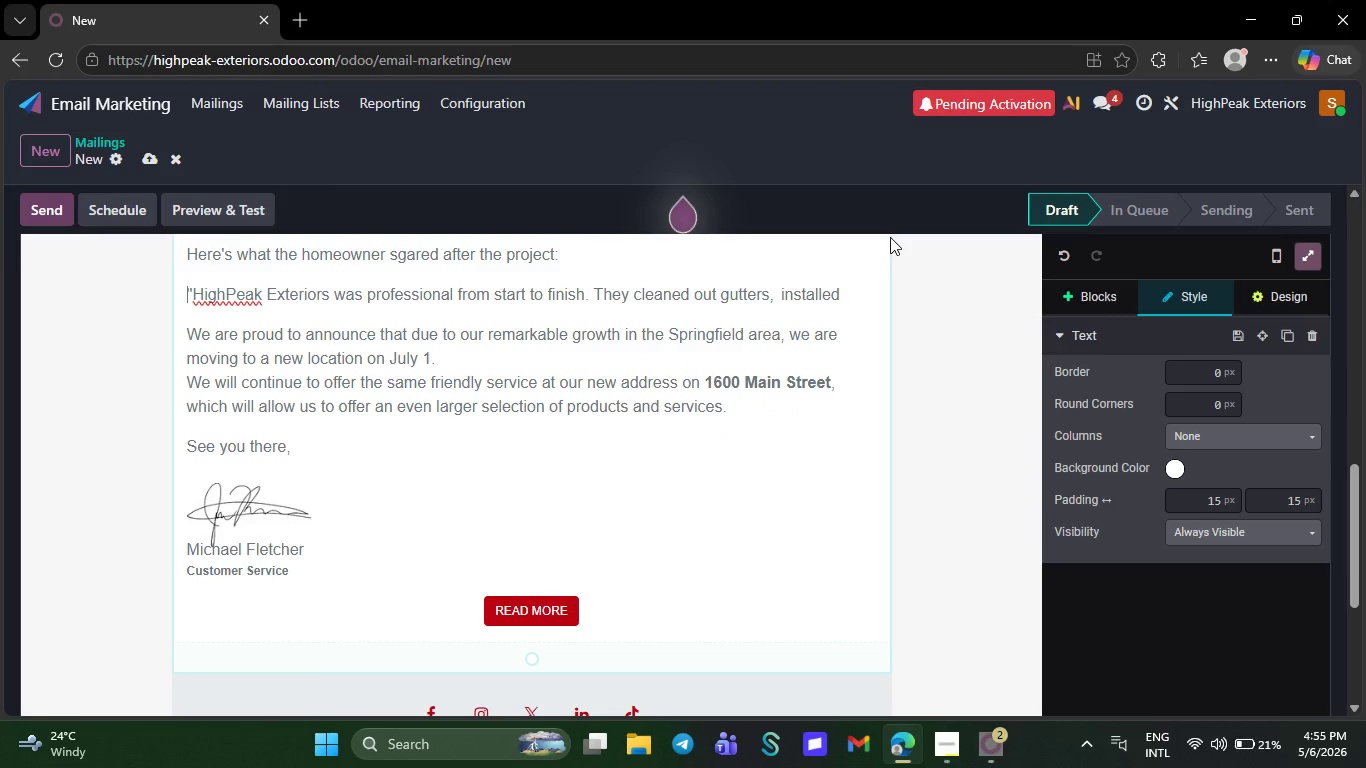 
left_click([859, 282])
 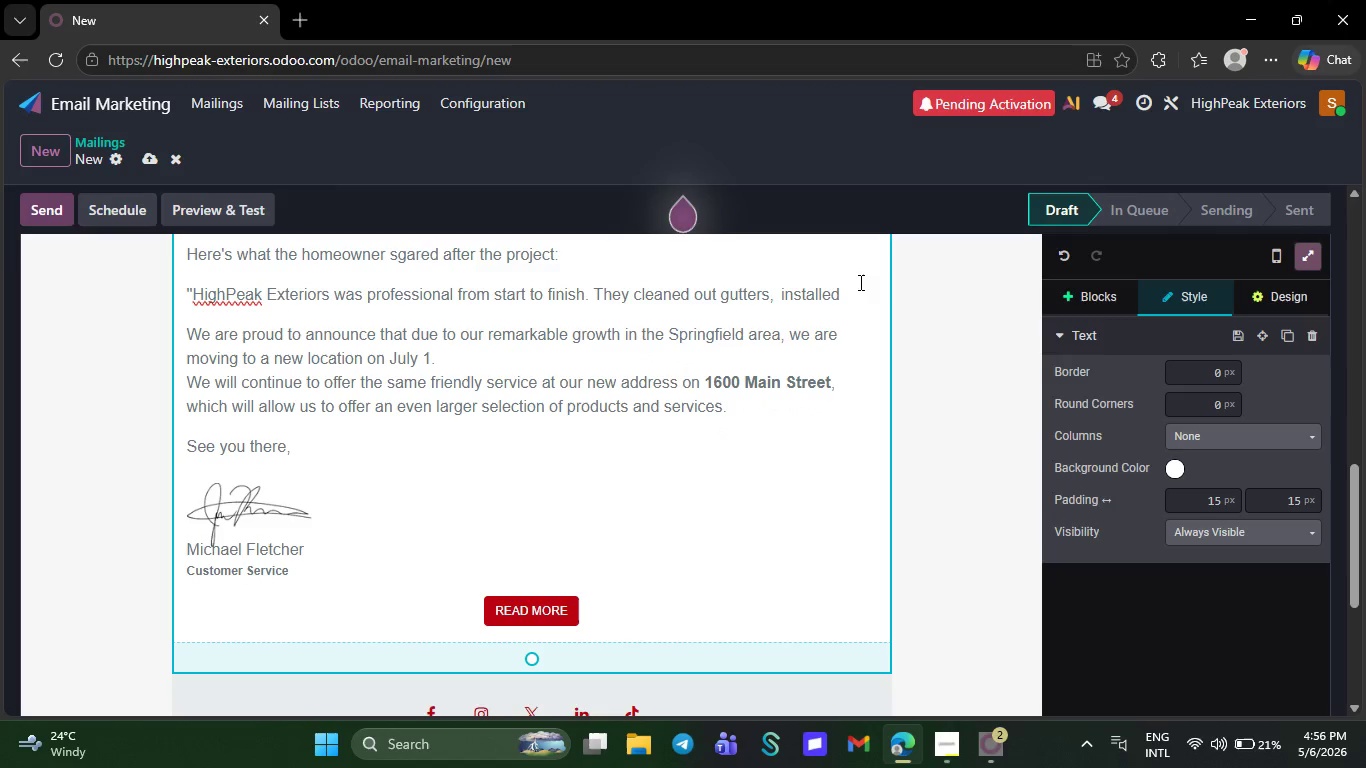 
key(G)
 